 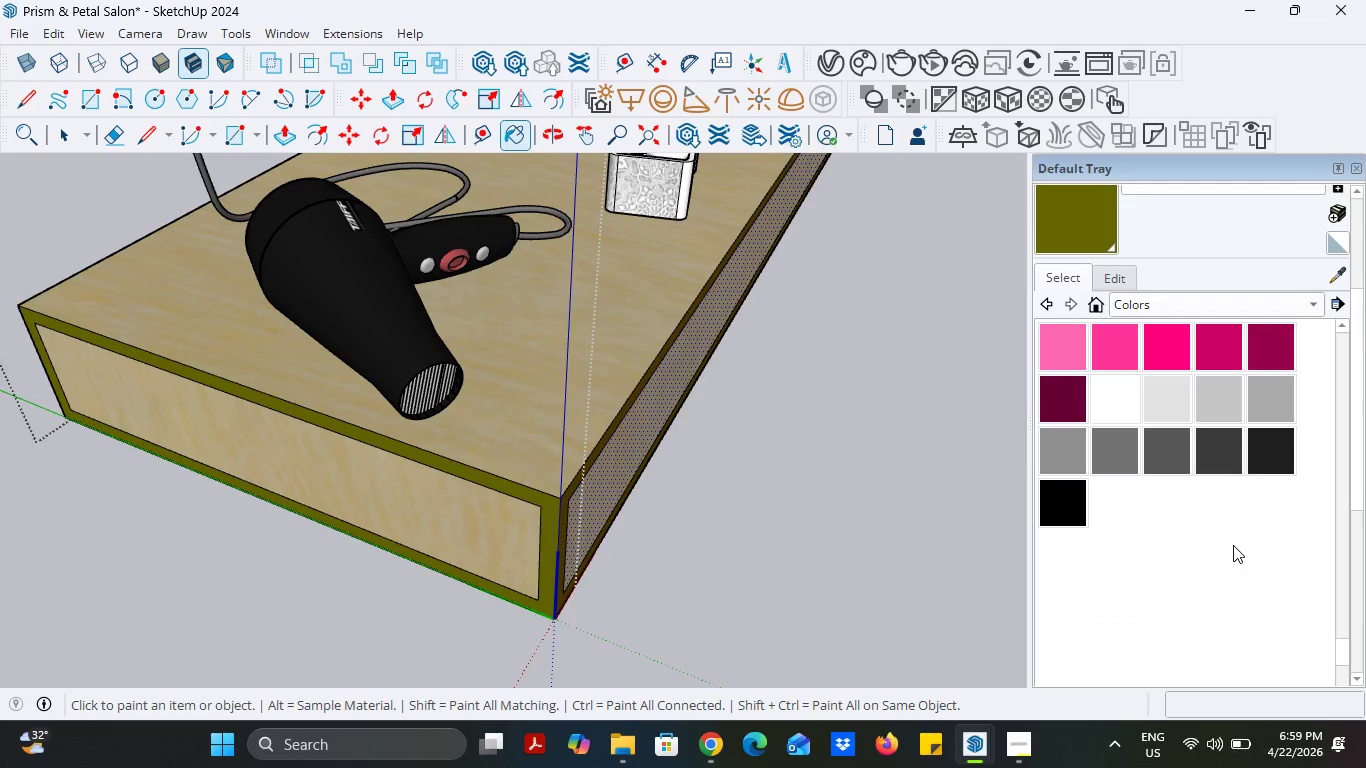 
scroll: coordinate [1233, 545], scroll_direction: up, amount: 23.0
 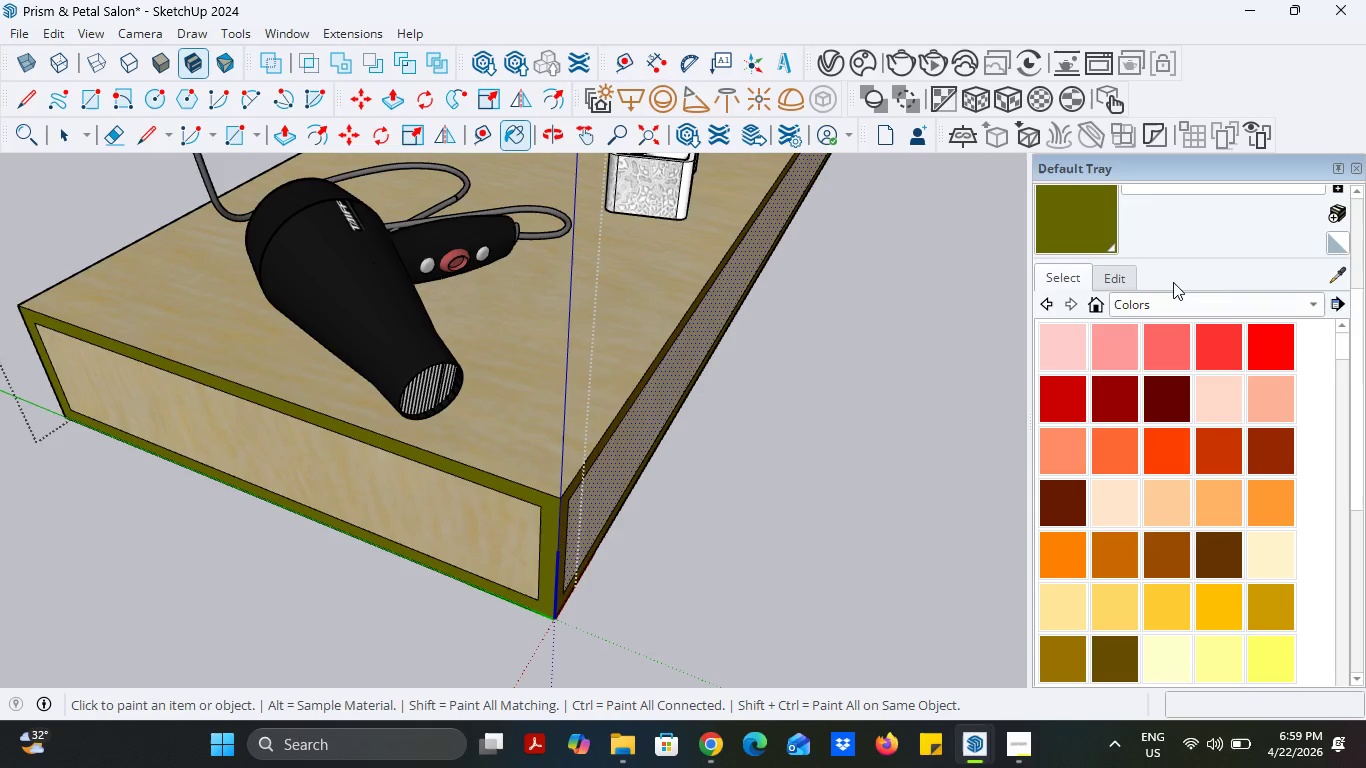 
left_click([1168, 300])
 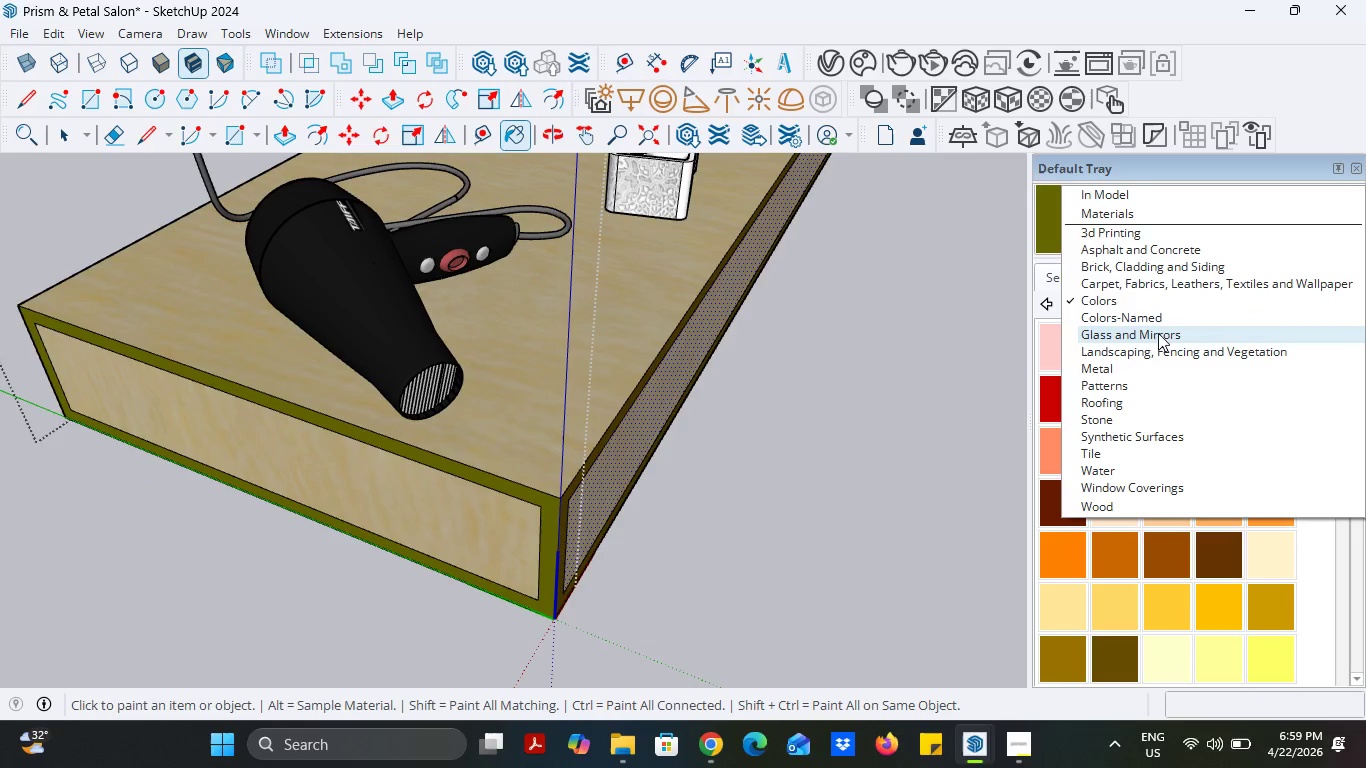 
left_click([1163, 324])
 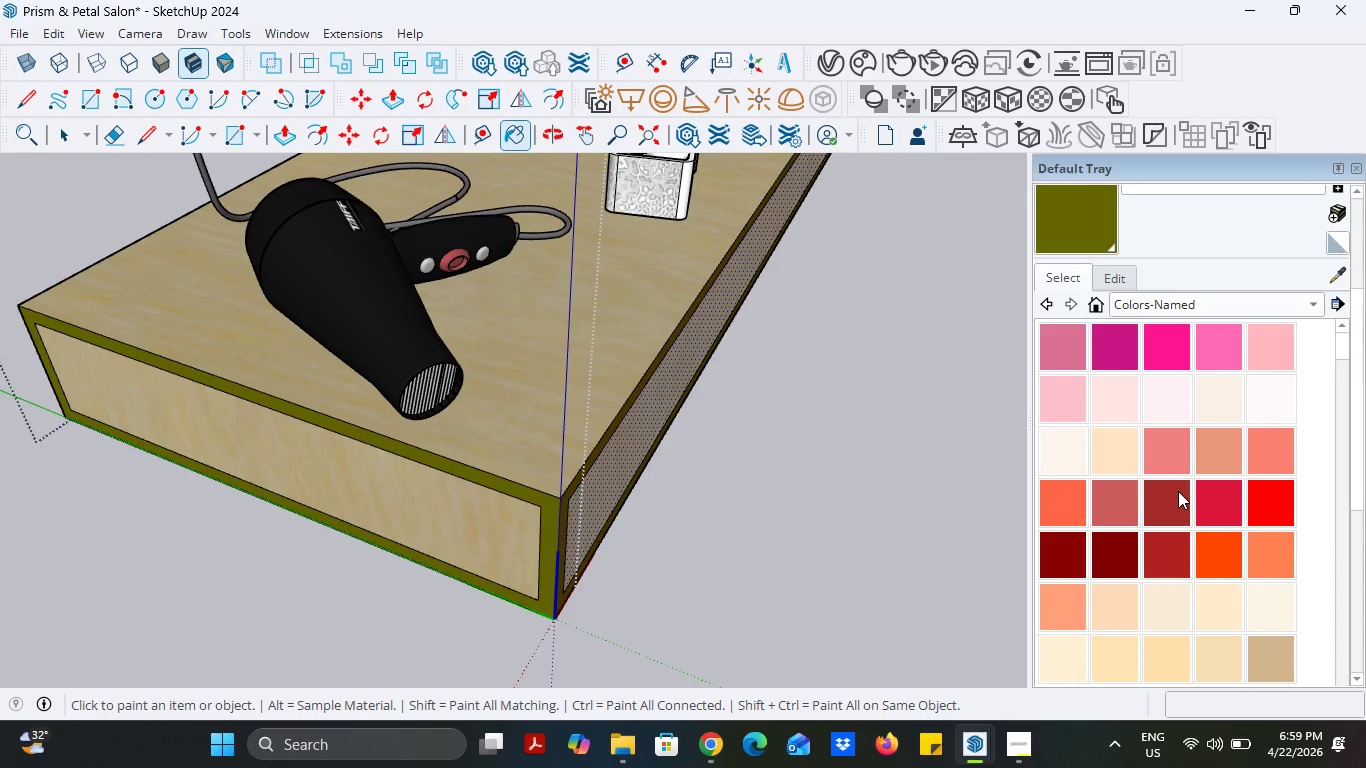 
scroll: coordinate [1184, 495], scroll_direction: down, amount: 11.0
 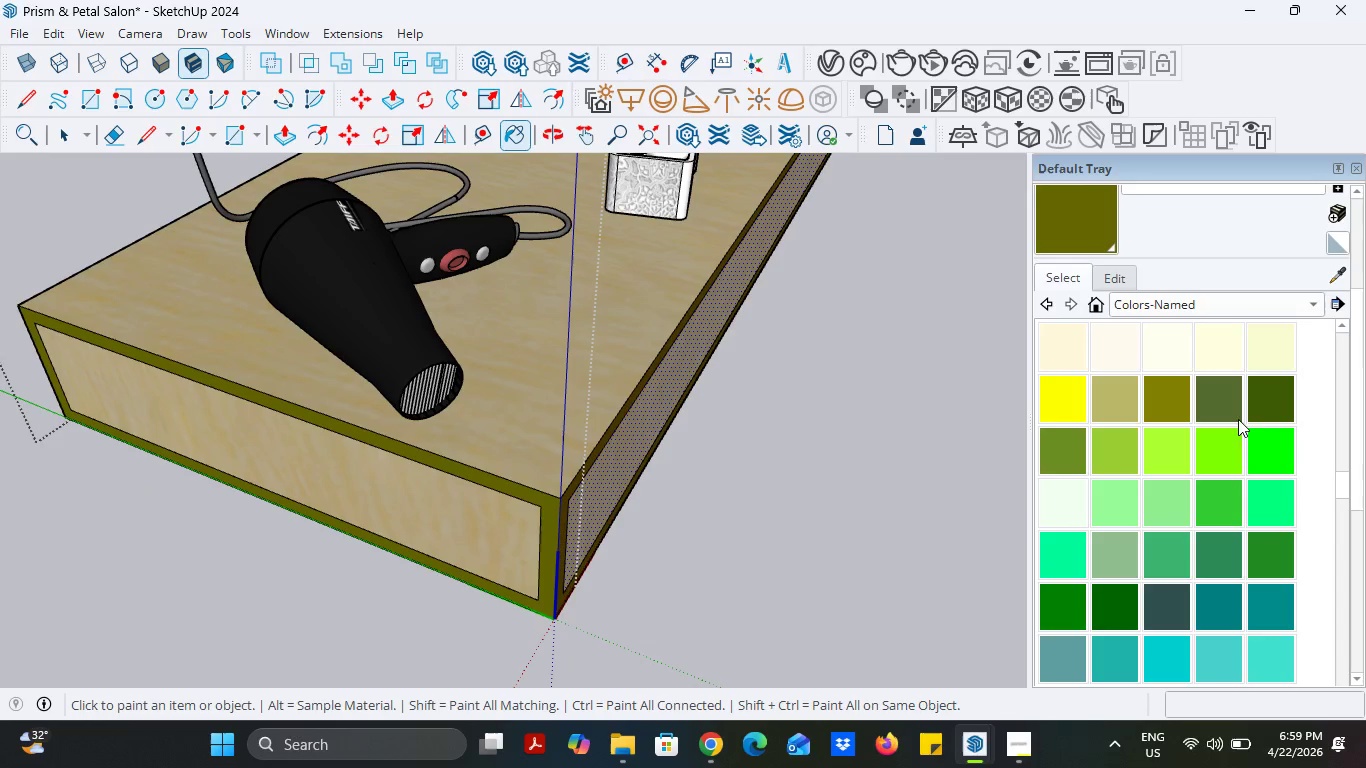 
left_click([1234, 395])
 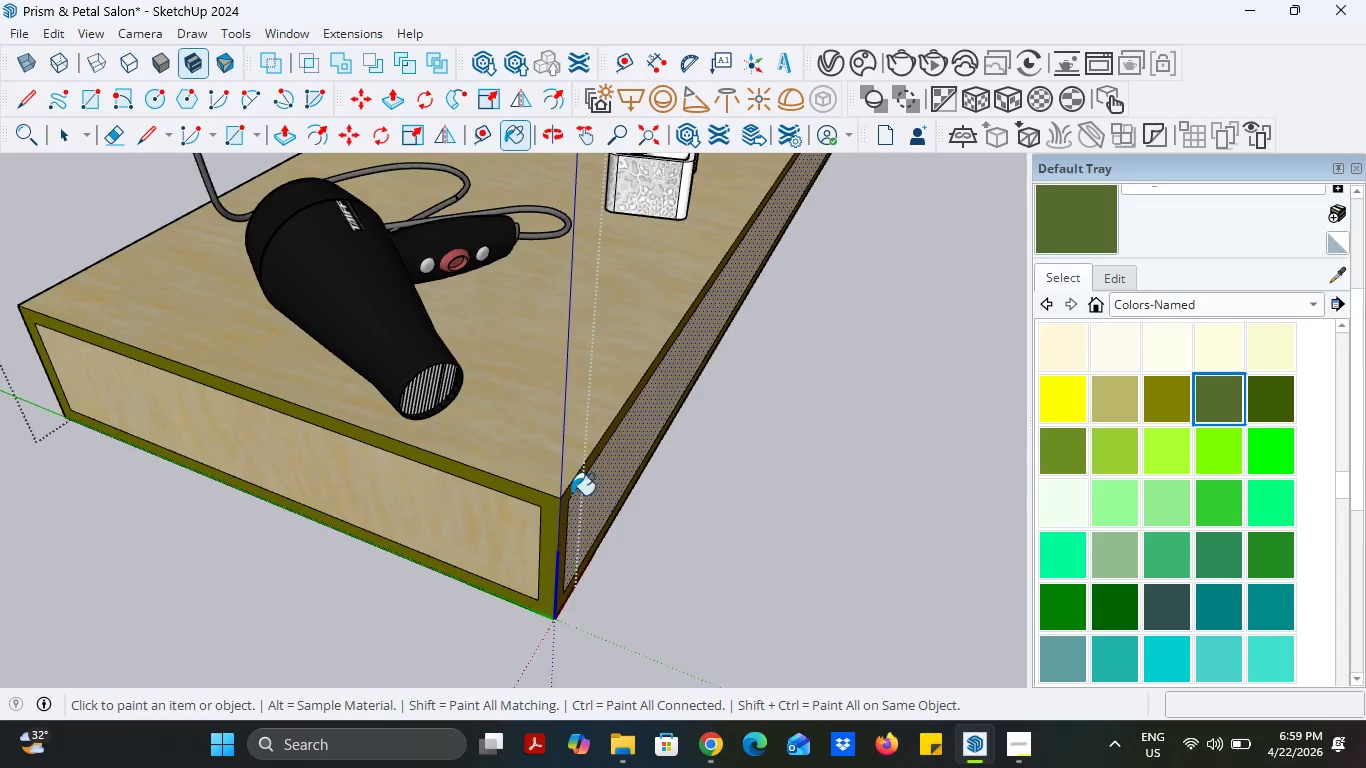 
left_click([545, 502])
 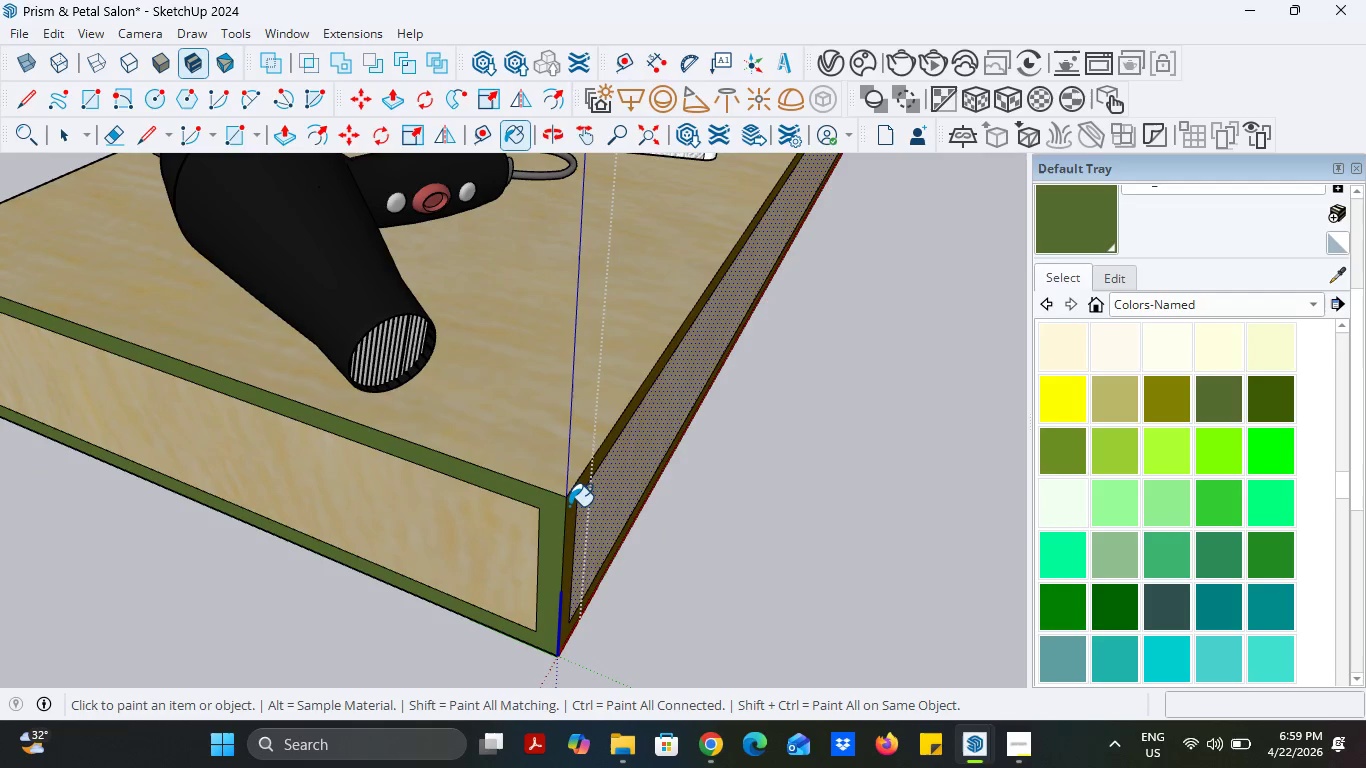 
scroll: coordinate [545, 502], scroll_direction: up, amount: 3.0
 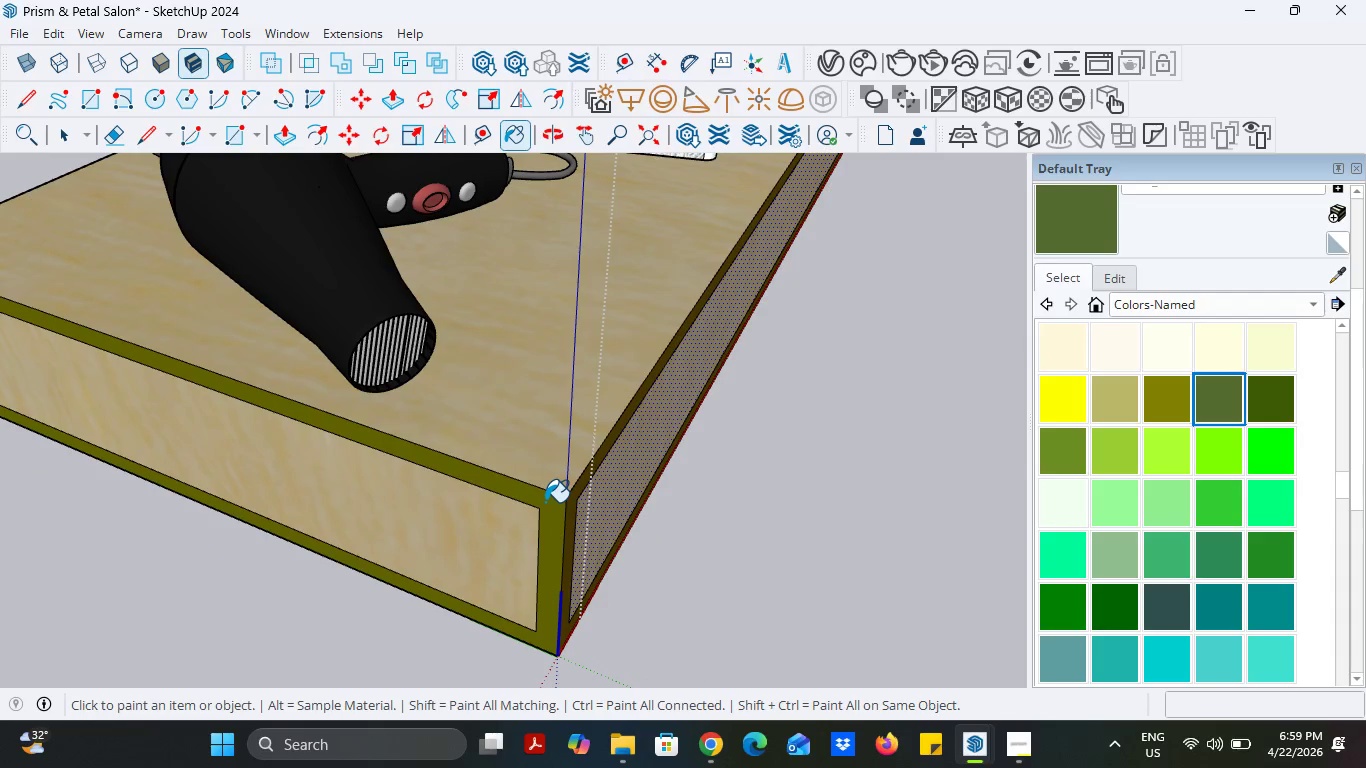 
scroll: coordinate [689, 488], scroll_direction: down, amount: 16.0
 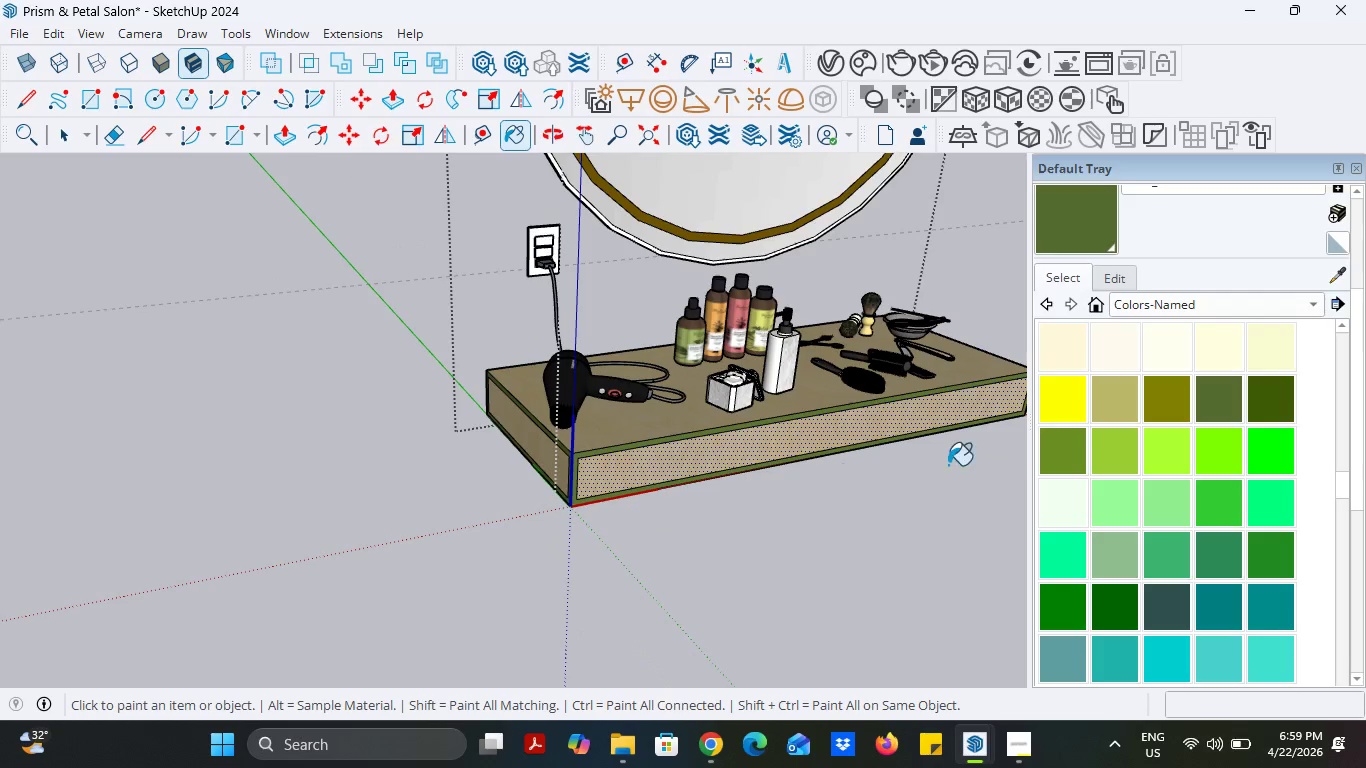 
scroll: coordinate [872, 503], scroll_direction: up, amount: 5.0
 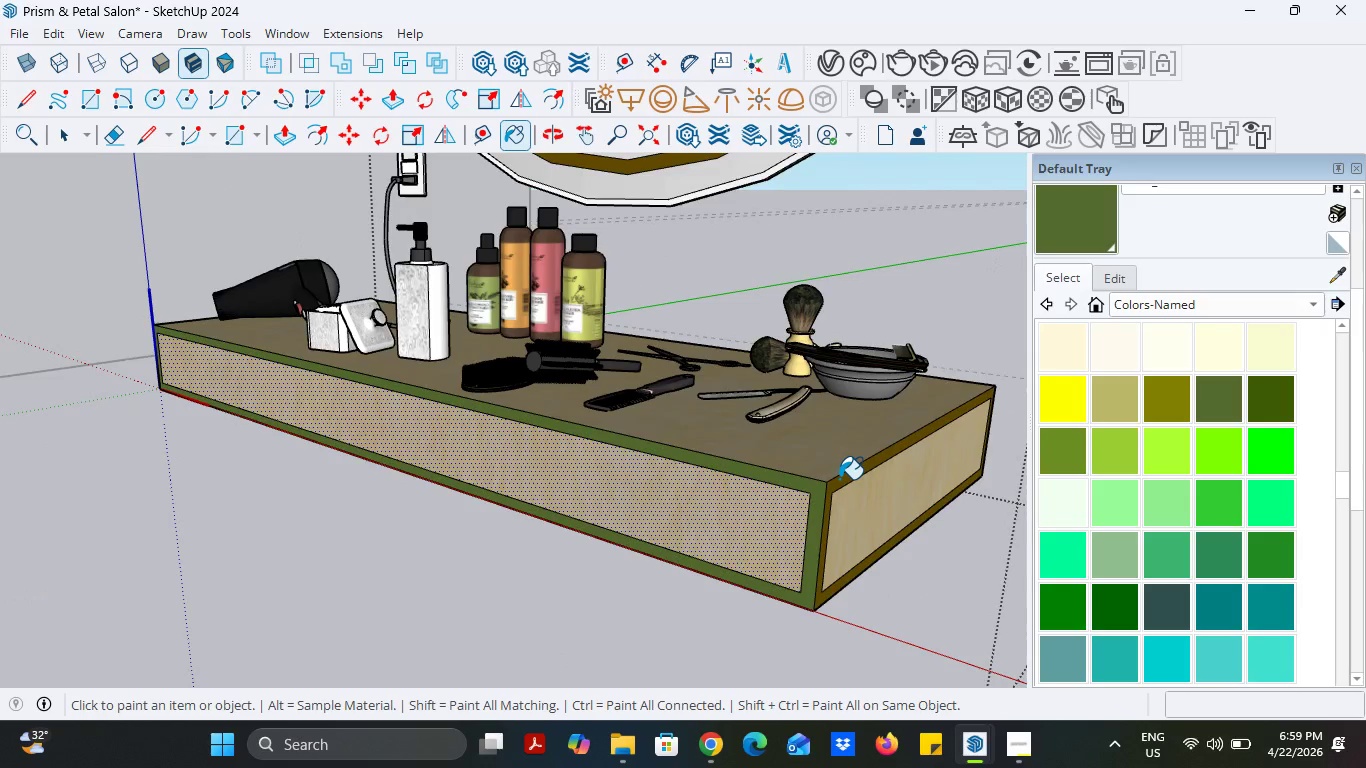 
left_click([839, 479])
 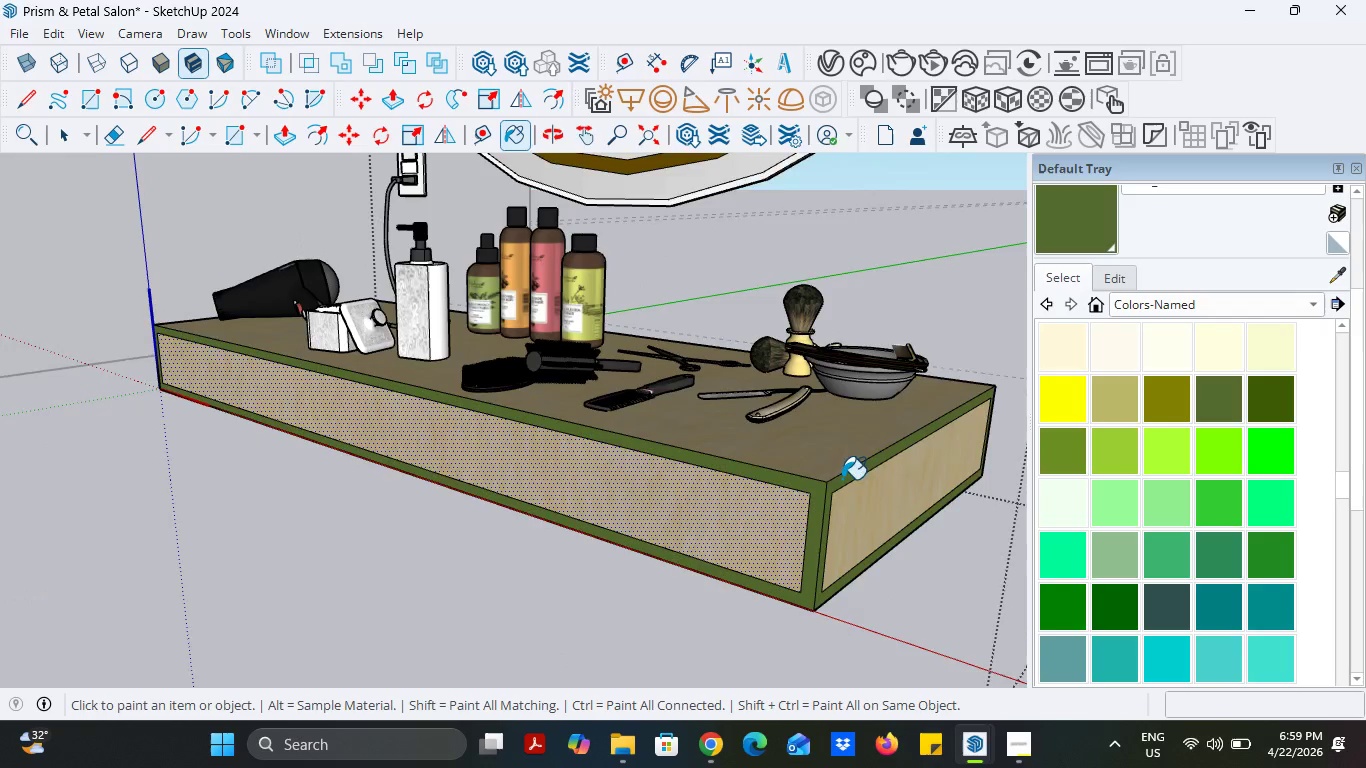 
scroll: coordinate [842, 514], scroll_direction: down, amount: 4.0
 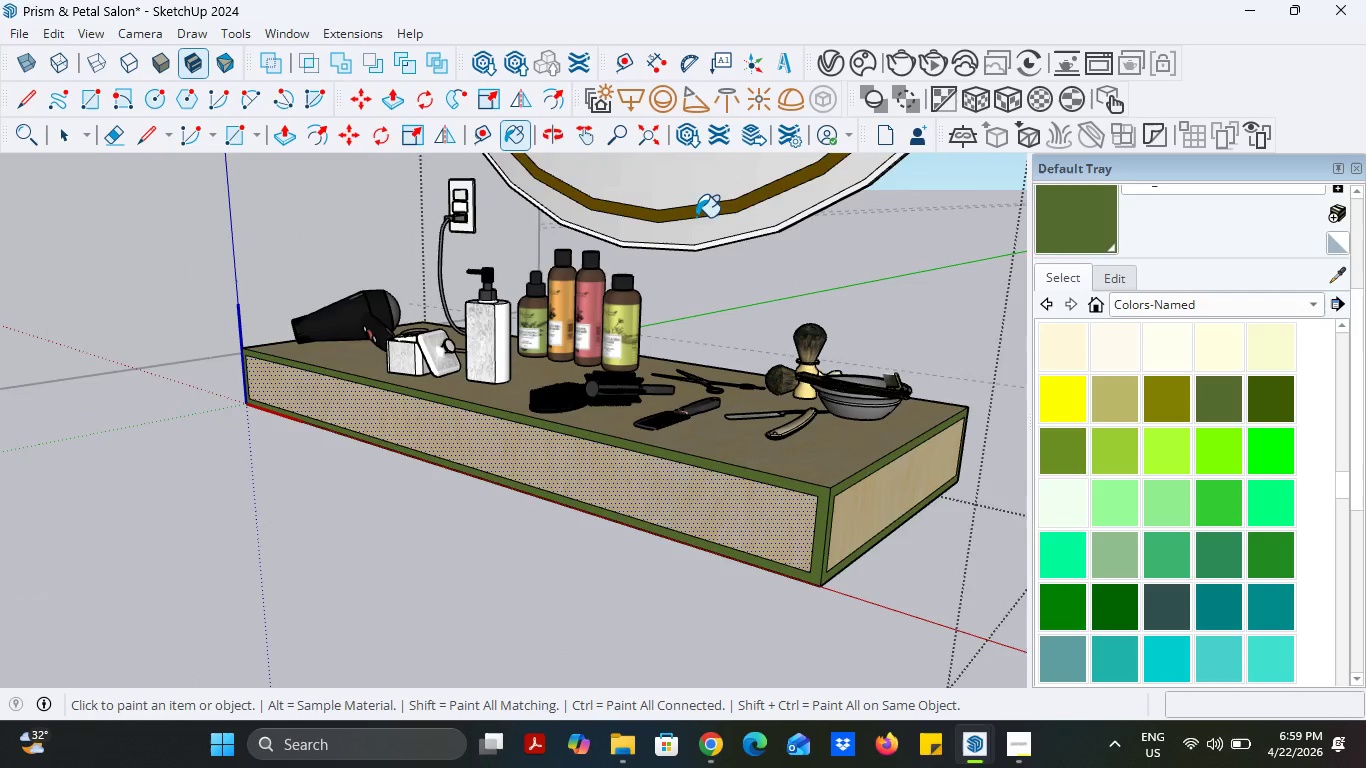 
left_click([698, 216])
 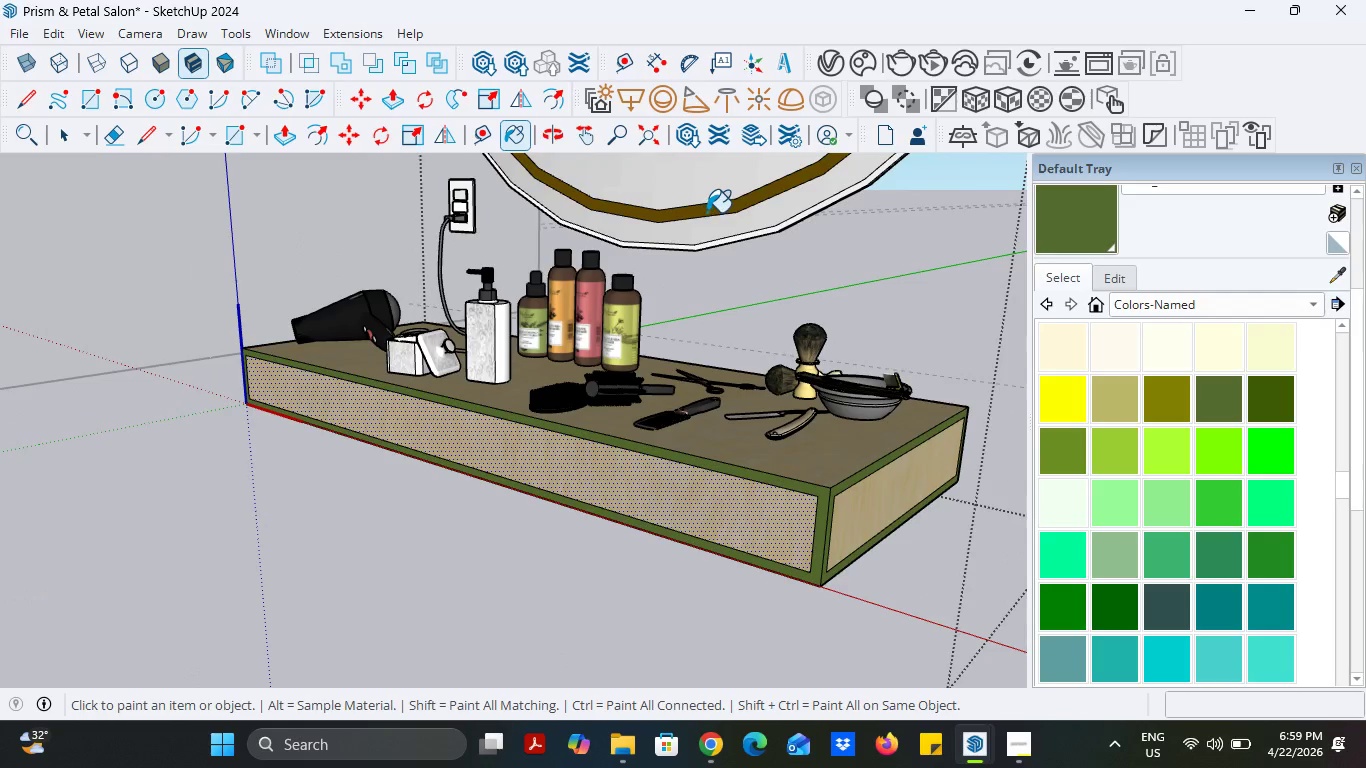 
left_click([707, 211])
 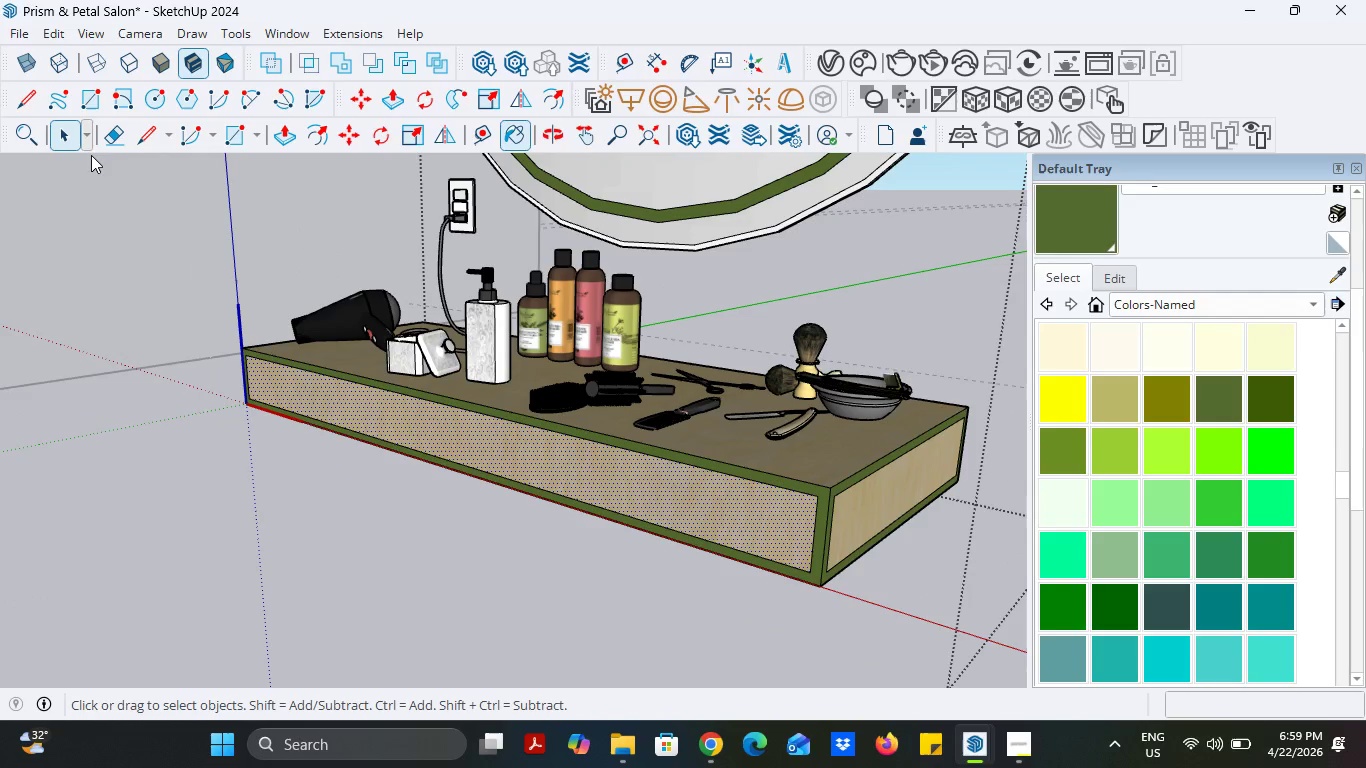 
double_click([366, 461])
 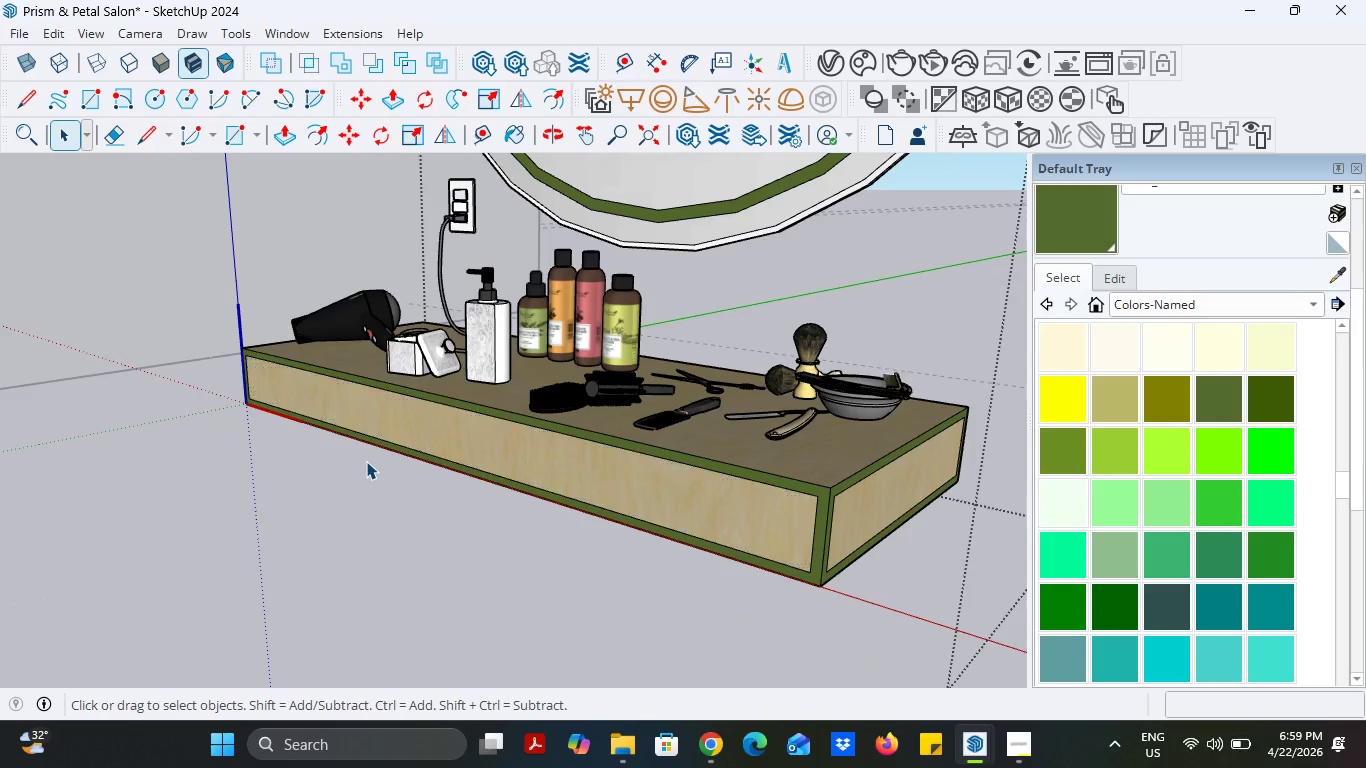 
triple_click([366, 461])
 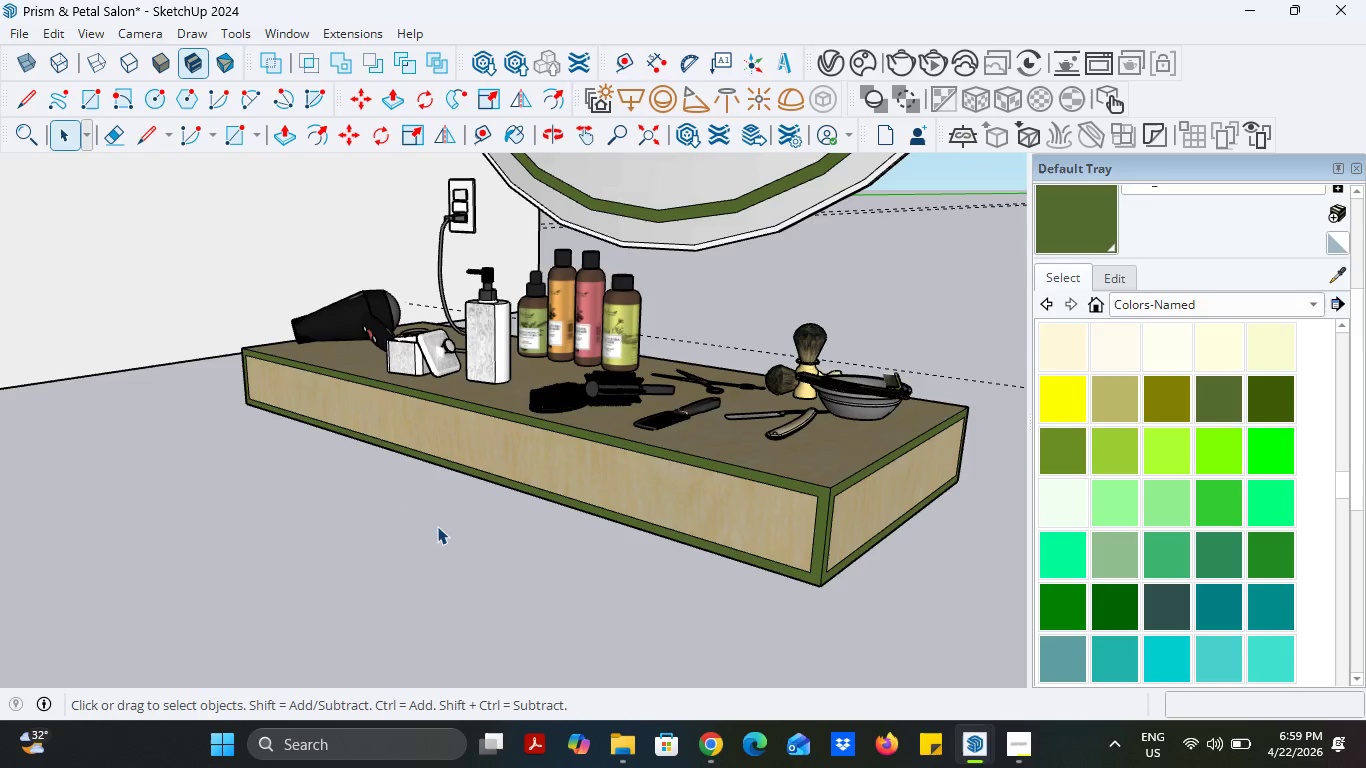 
scroll: coordinate [675, 575], scroll_direction: down, amount: 11.0
 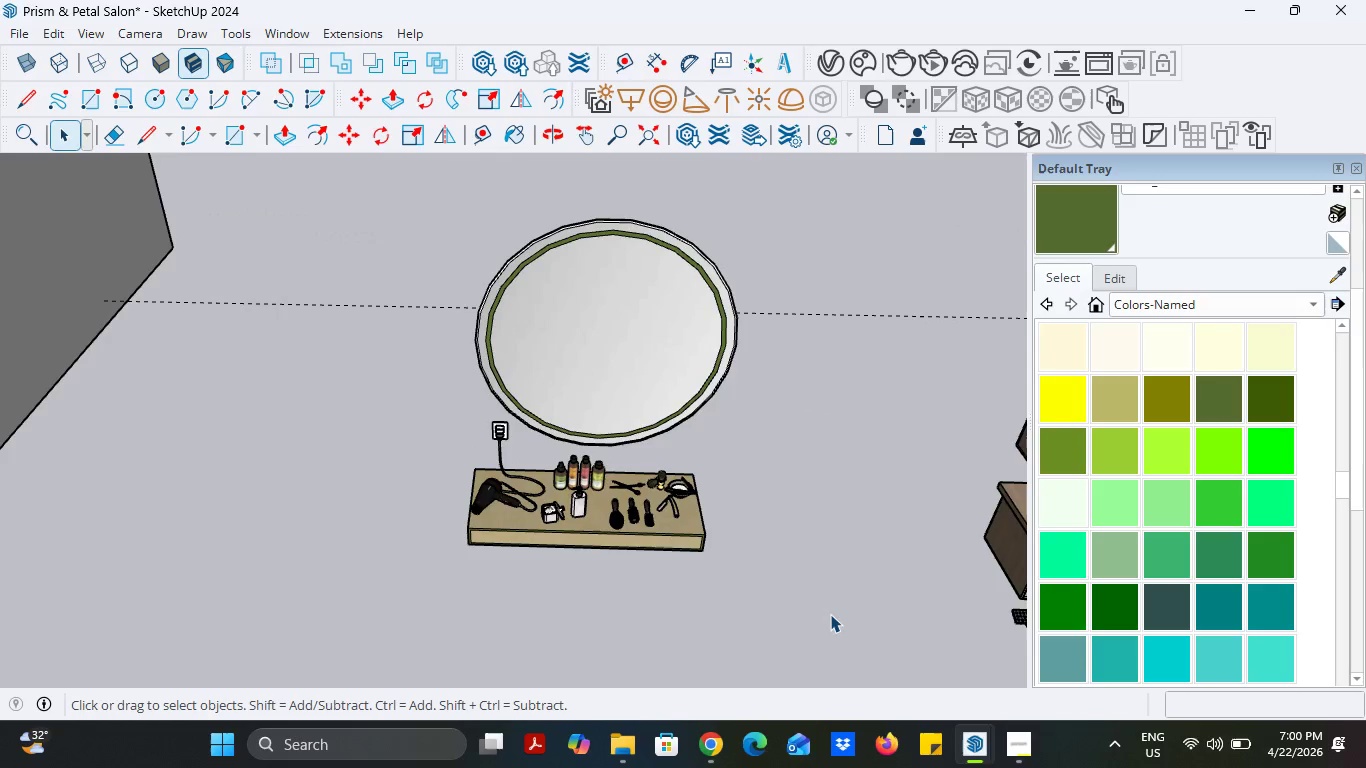 
left_click_drag(start_coordinate=[830, 614], to_coordinate=[384, 200])
 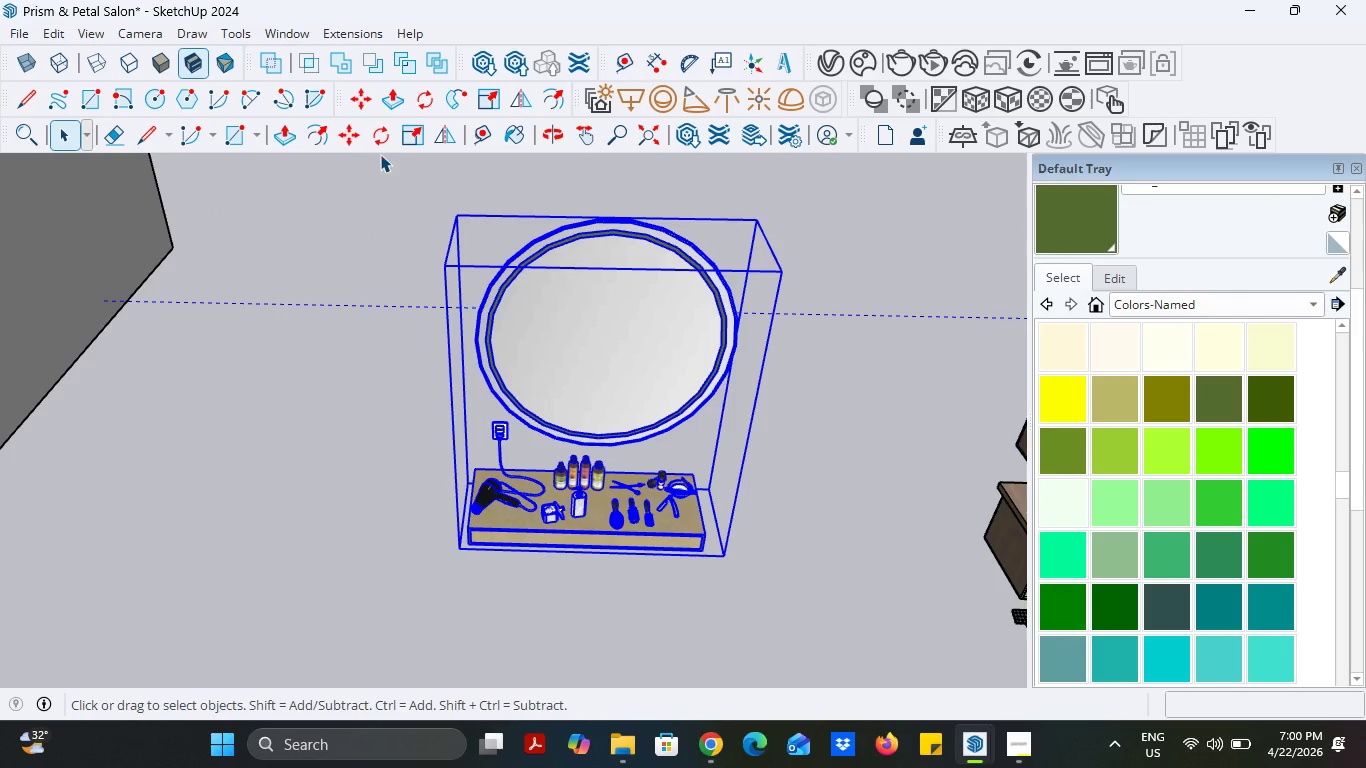 
left_click([347, 139])
 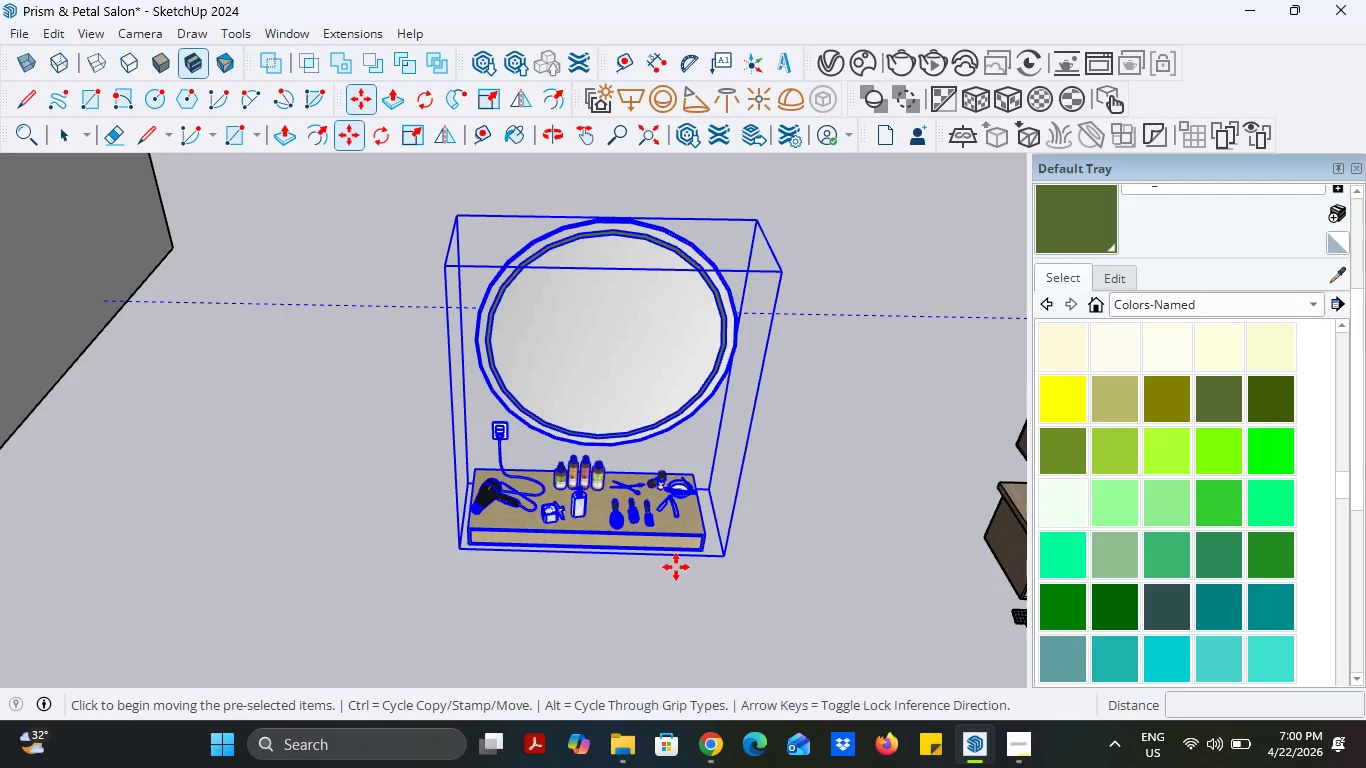 
scroll: coordinate [681, 587], scroll_direction: down, amount: 1.0
 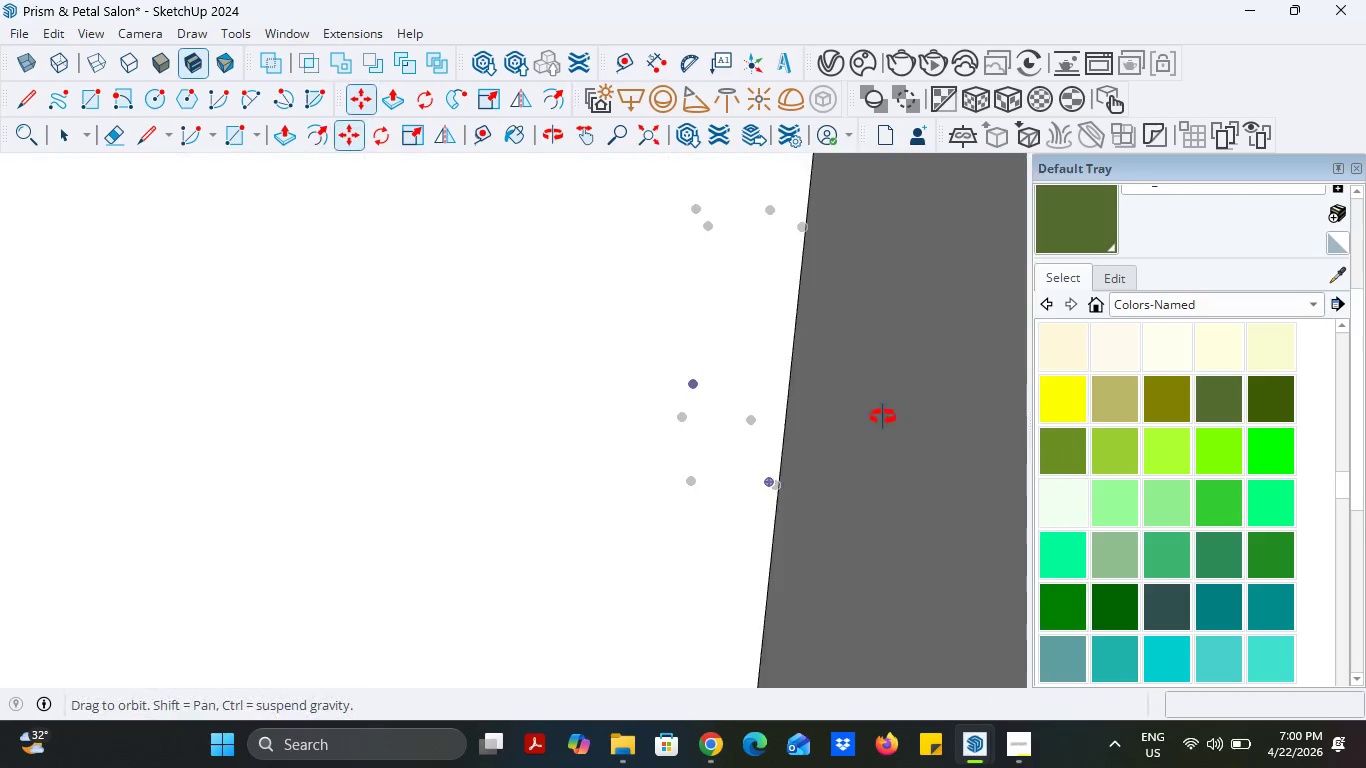 
scroll: coordinate [423, 456], scroll_direction: up, amount: 14.0
 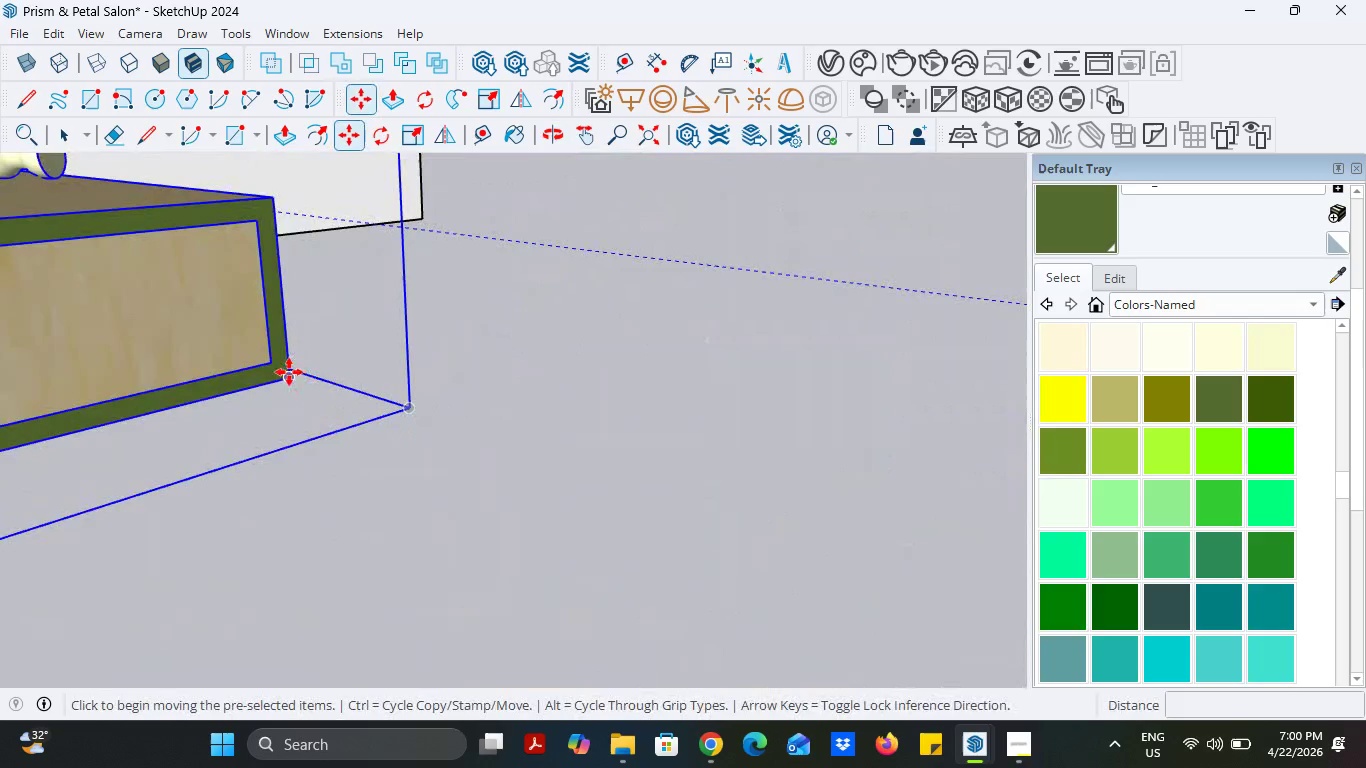 
left_click([289, 373])
 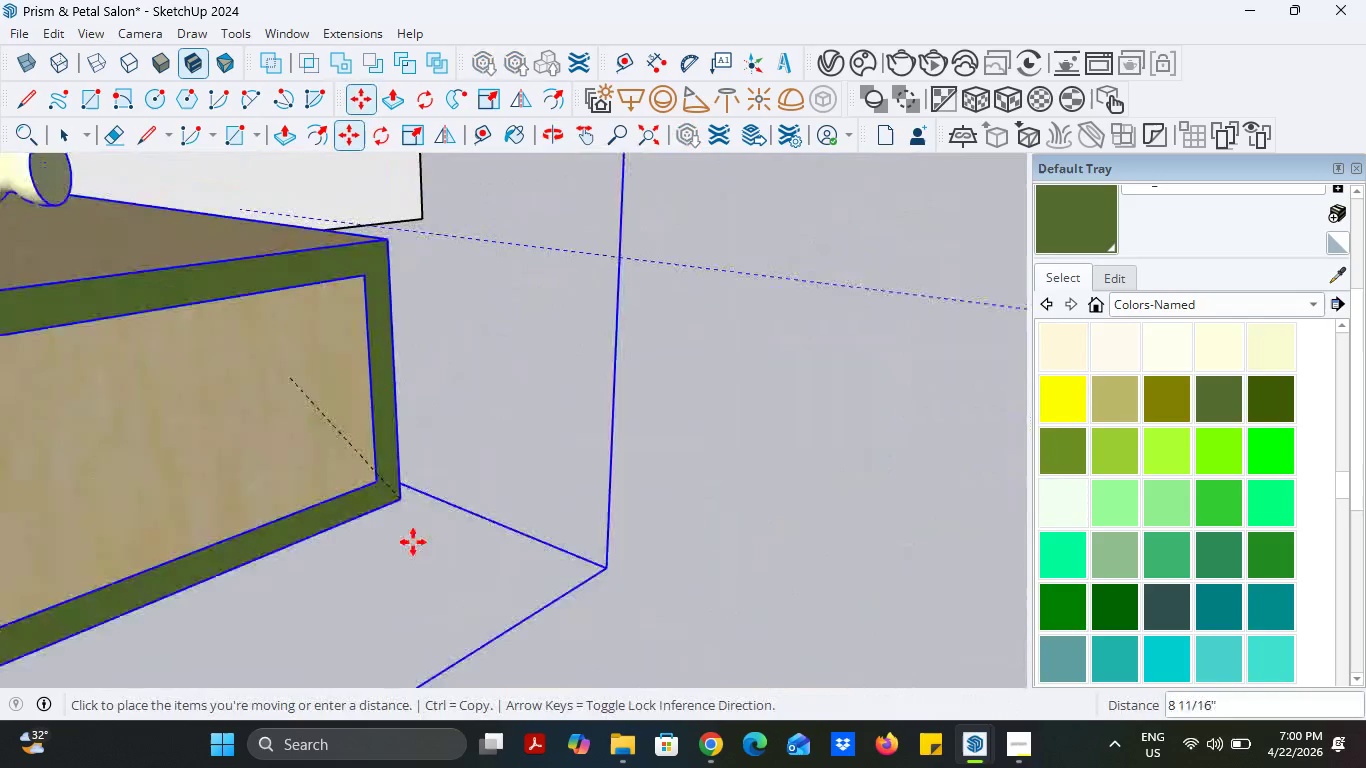 
scroll: coordinate [530, 581], scroll_direction: down, amount: 72.0
 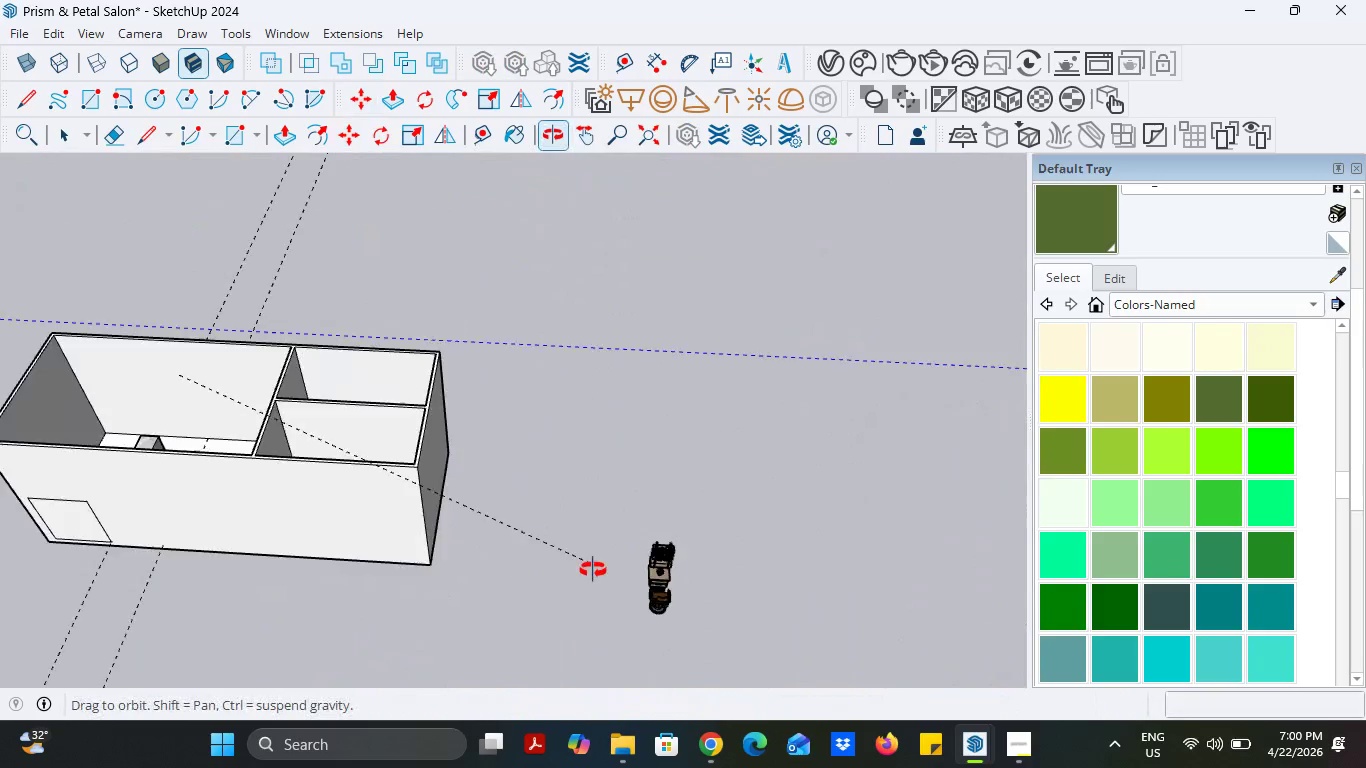 
scroll: coordinate [161, 303], scroll_direction: up, amount: 25.0
 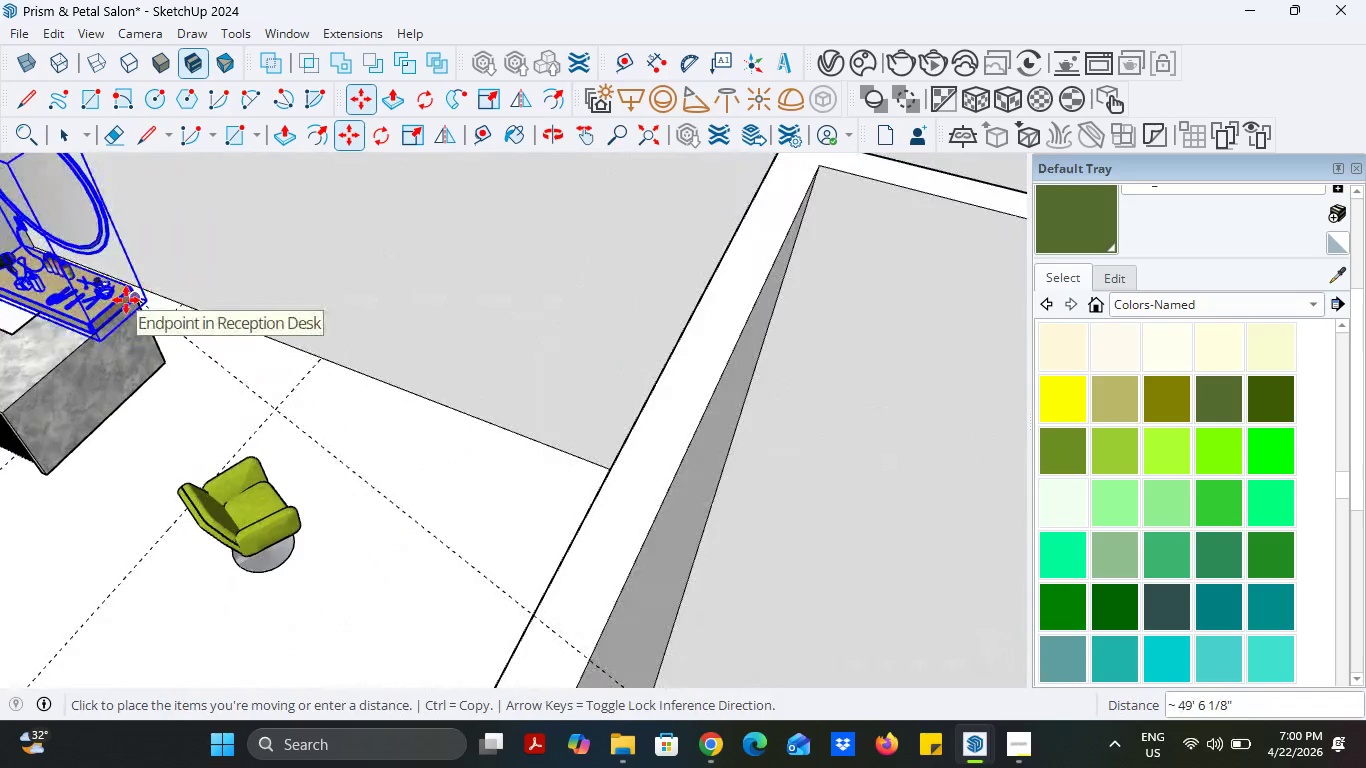 
left_click([126, 300])
 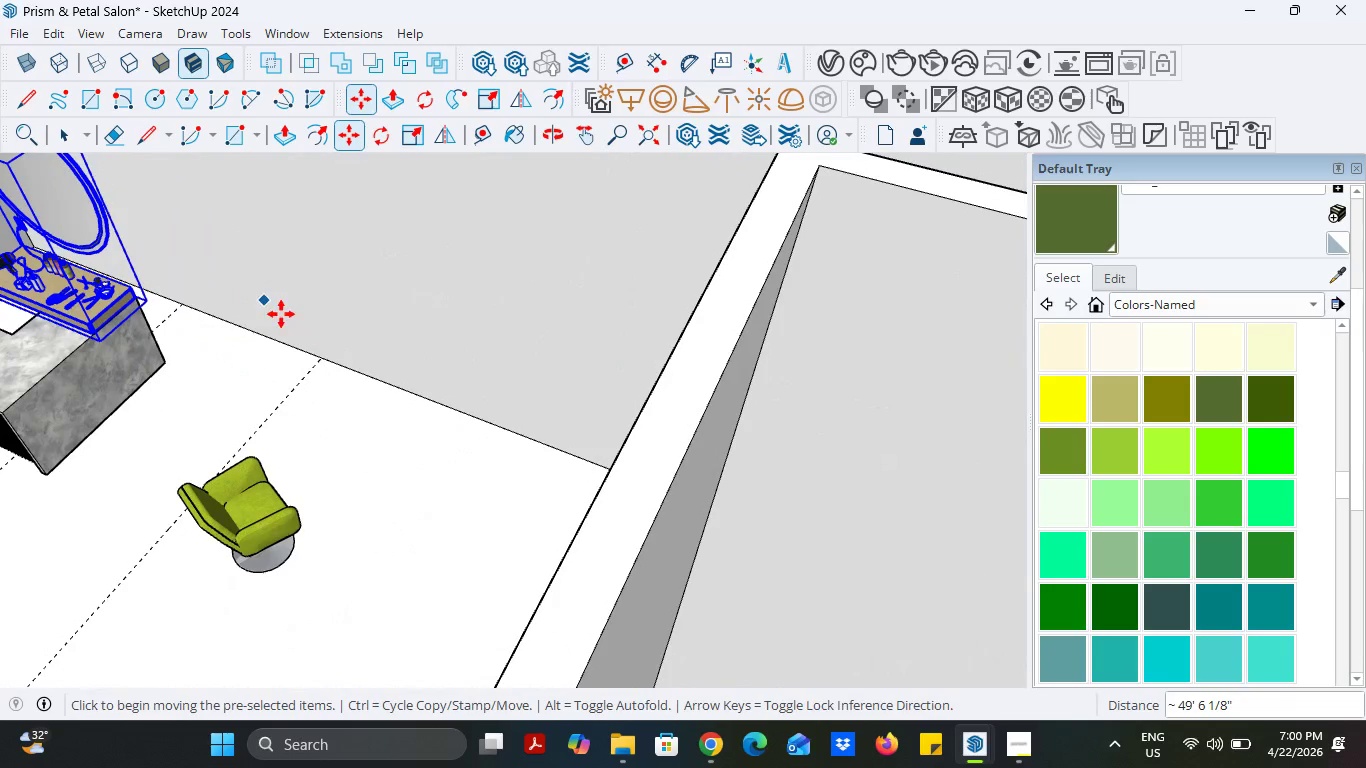 
mouse_move([158, 182])
 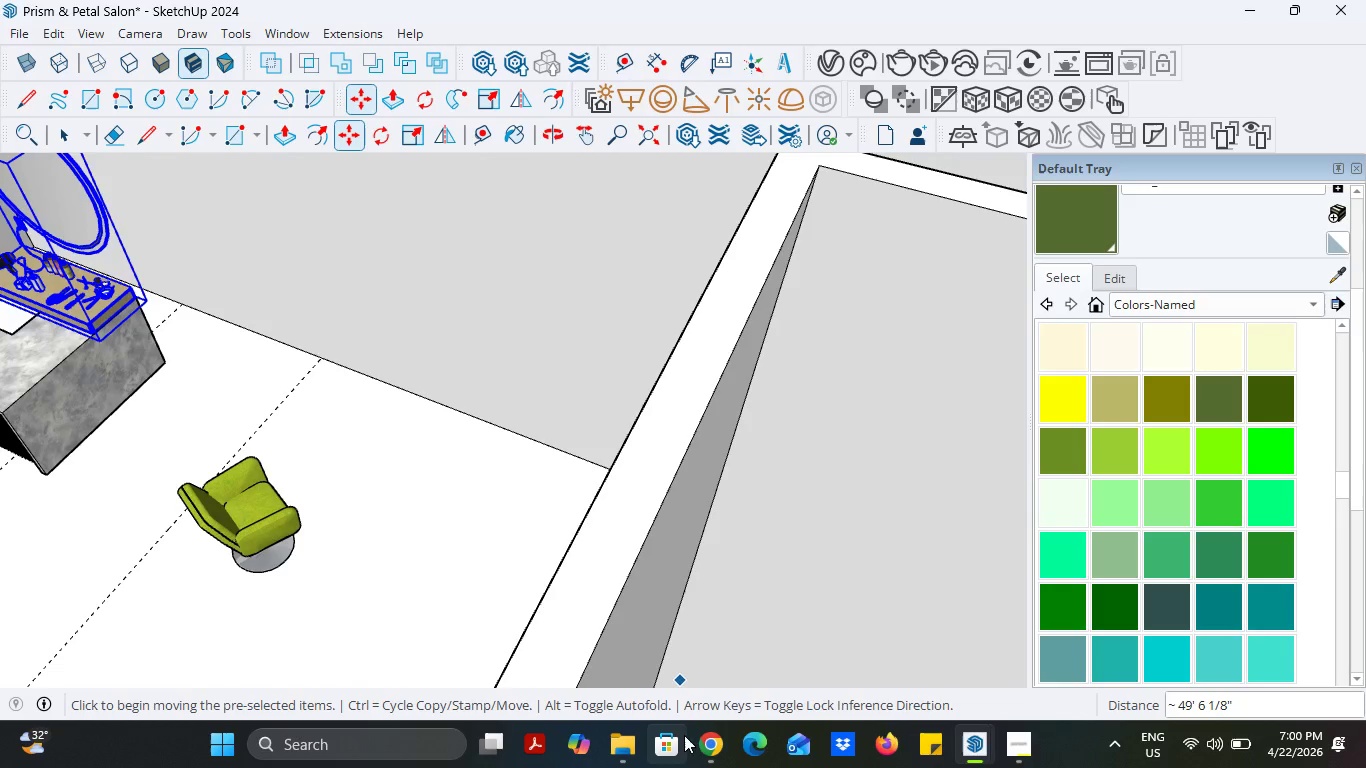 
mouse_move([669, 742])
 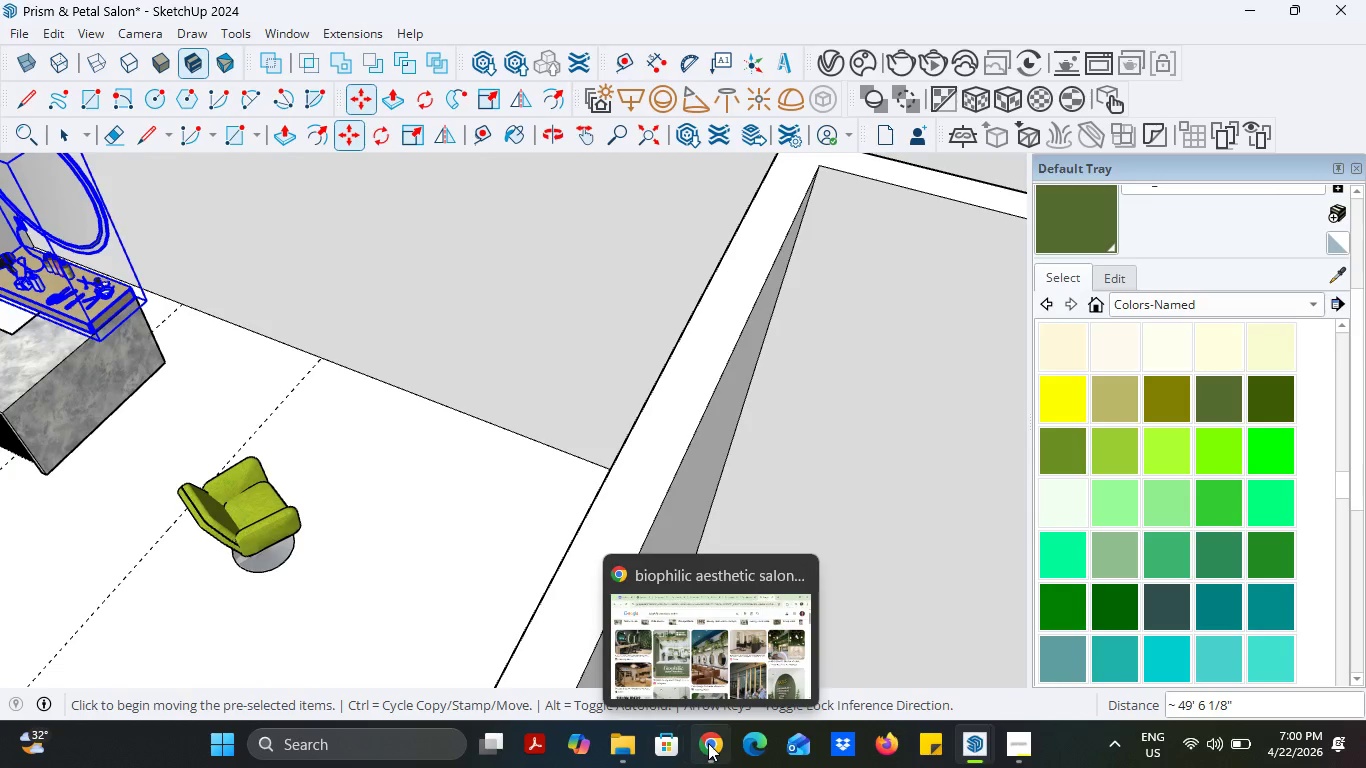 
left_click([708, 743])
 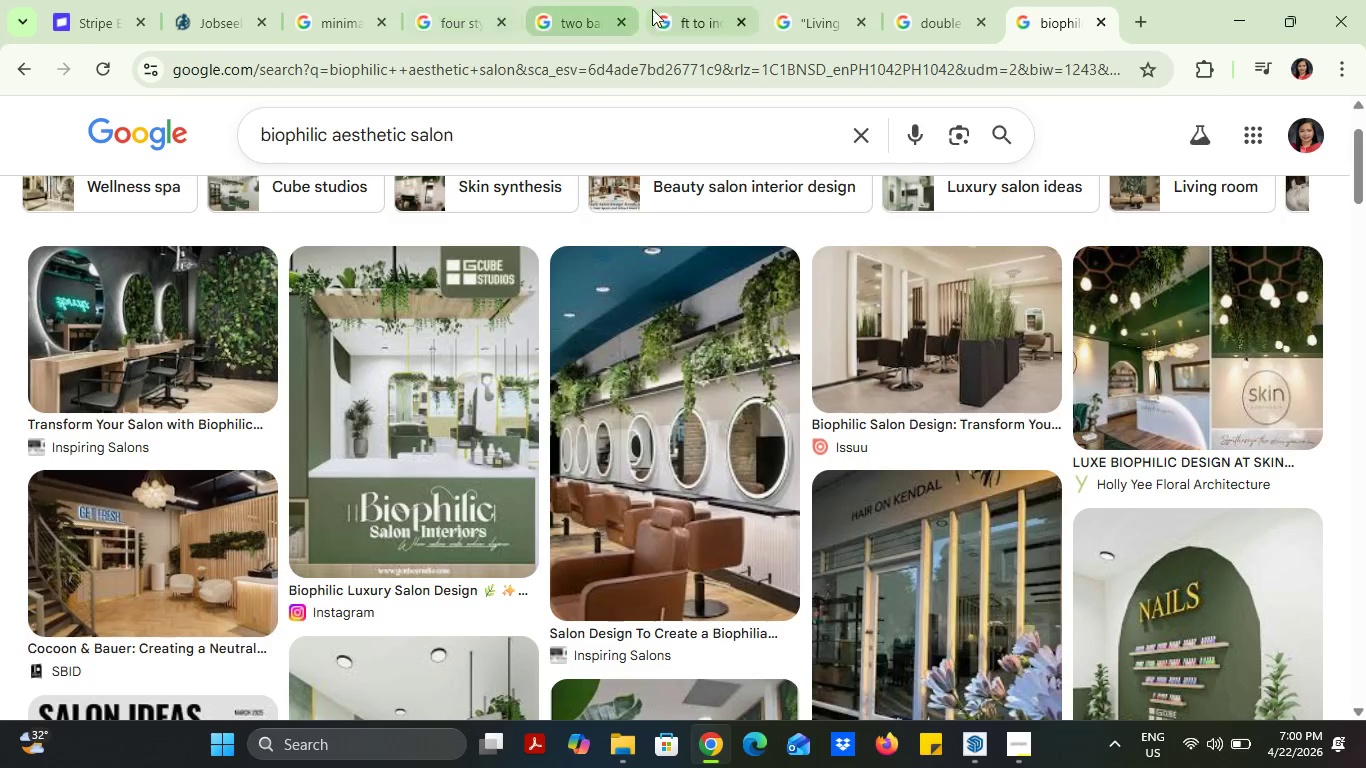 
left_click([685, 9])
 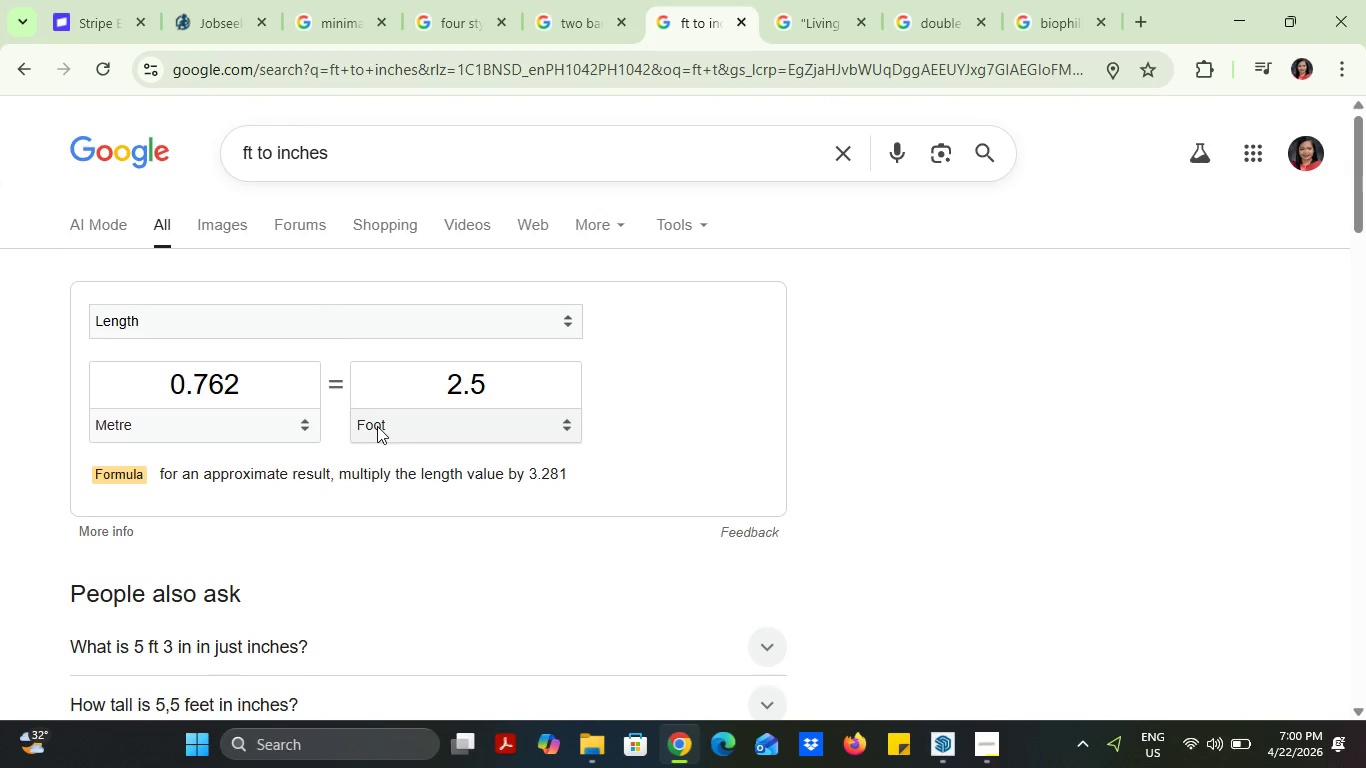 
left_click([384, 428])
 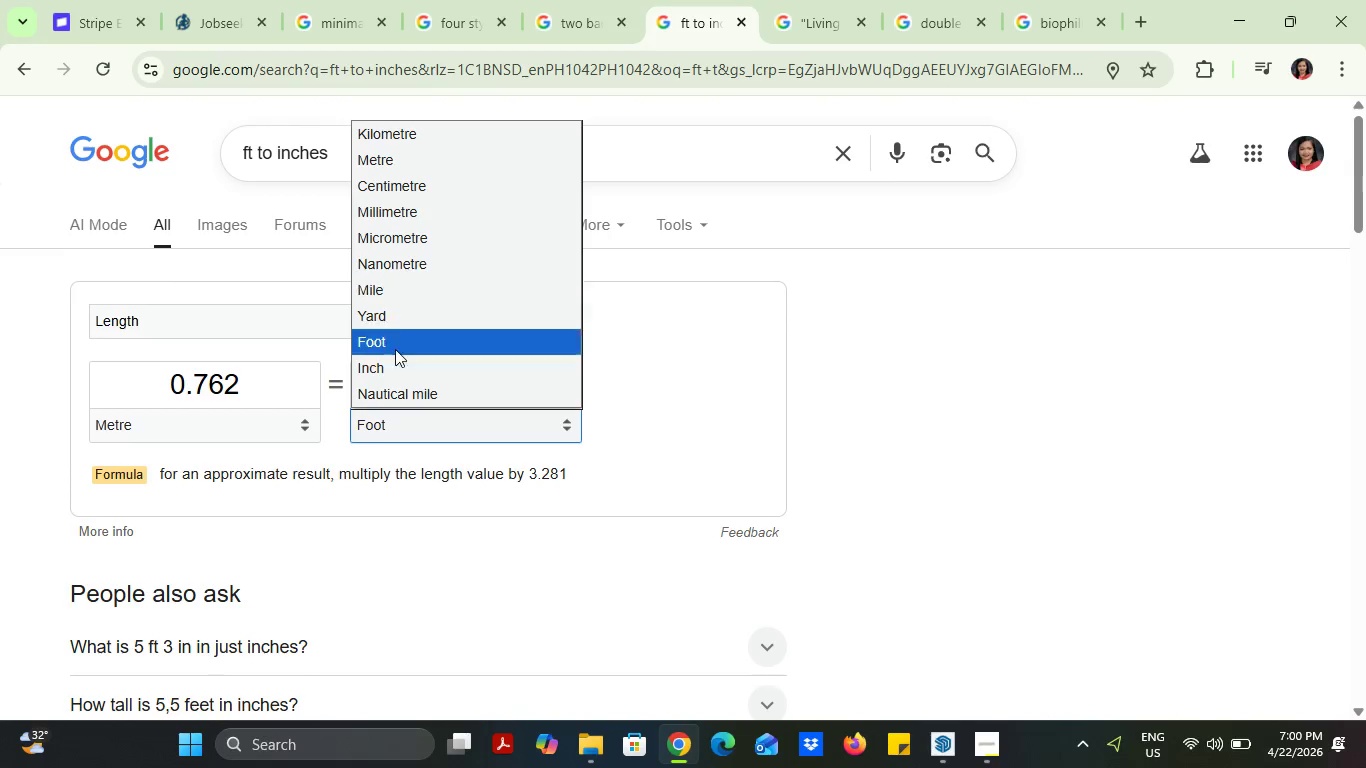 
left_click([390, 369])
 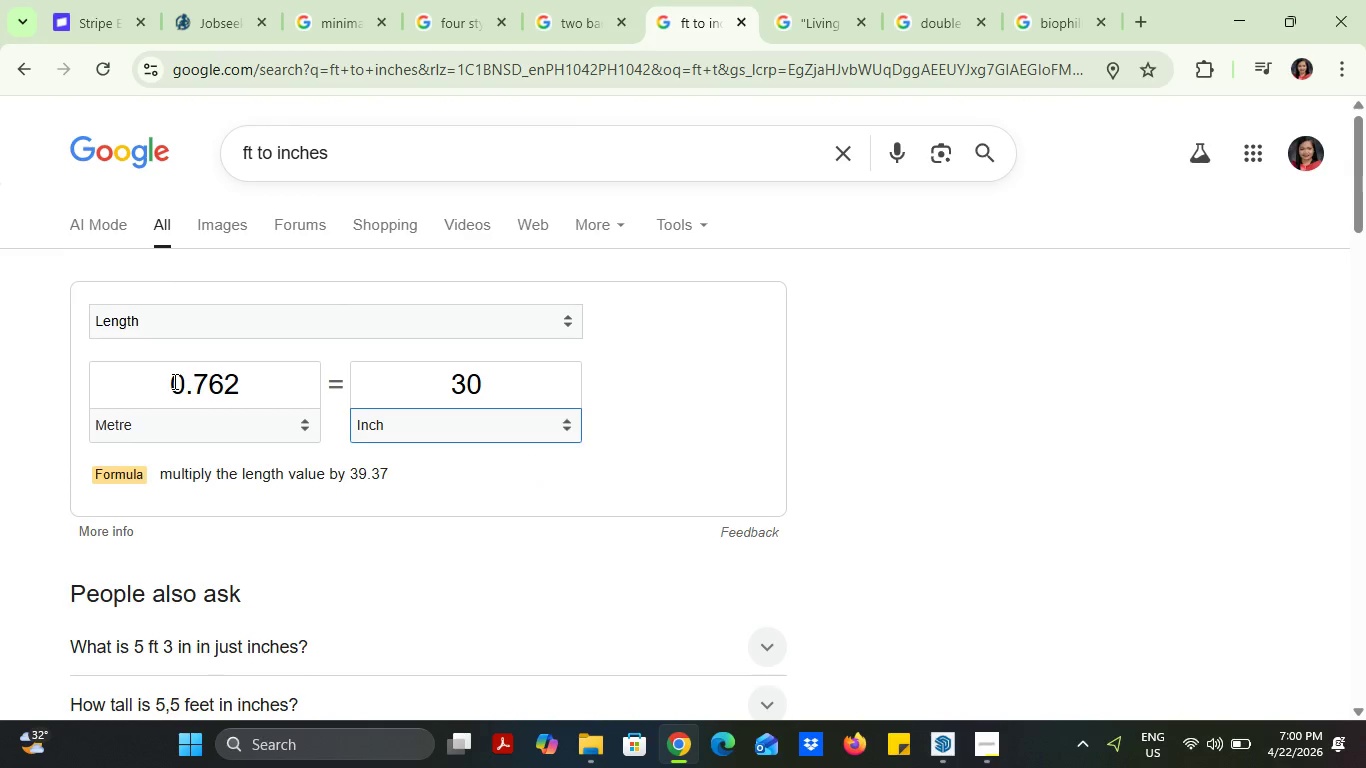 
left_click_drag(start_coordinate=[171, 381], to_coordinate=[276, 381])
 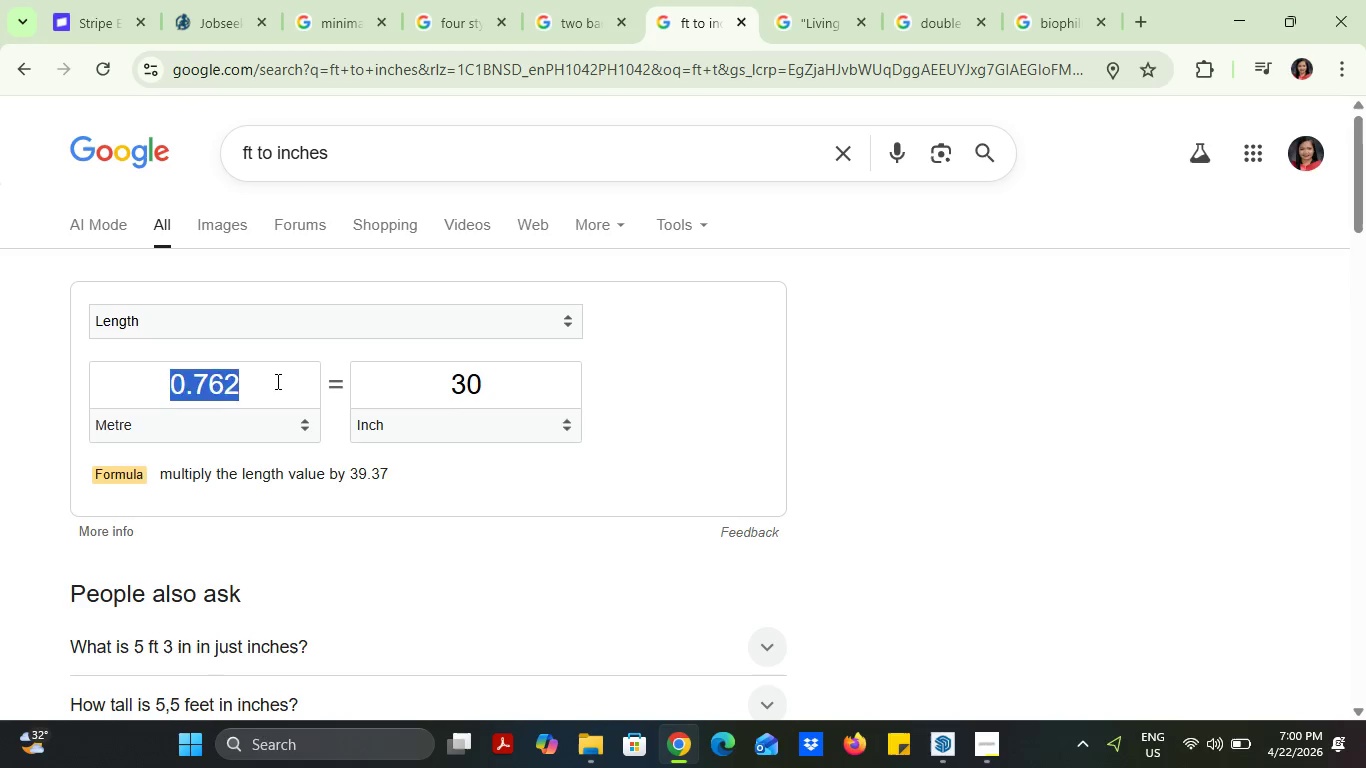 
key(1)
 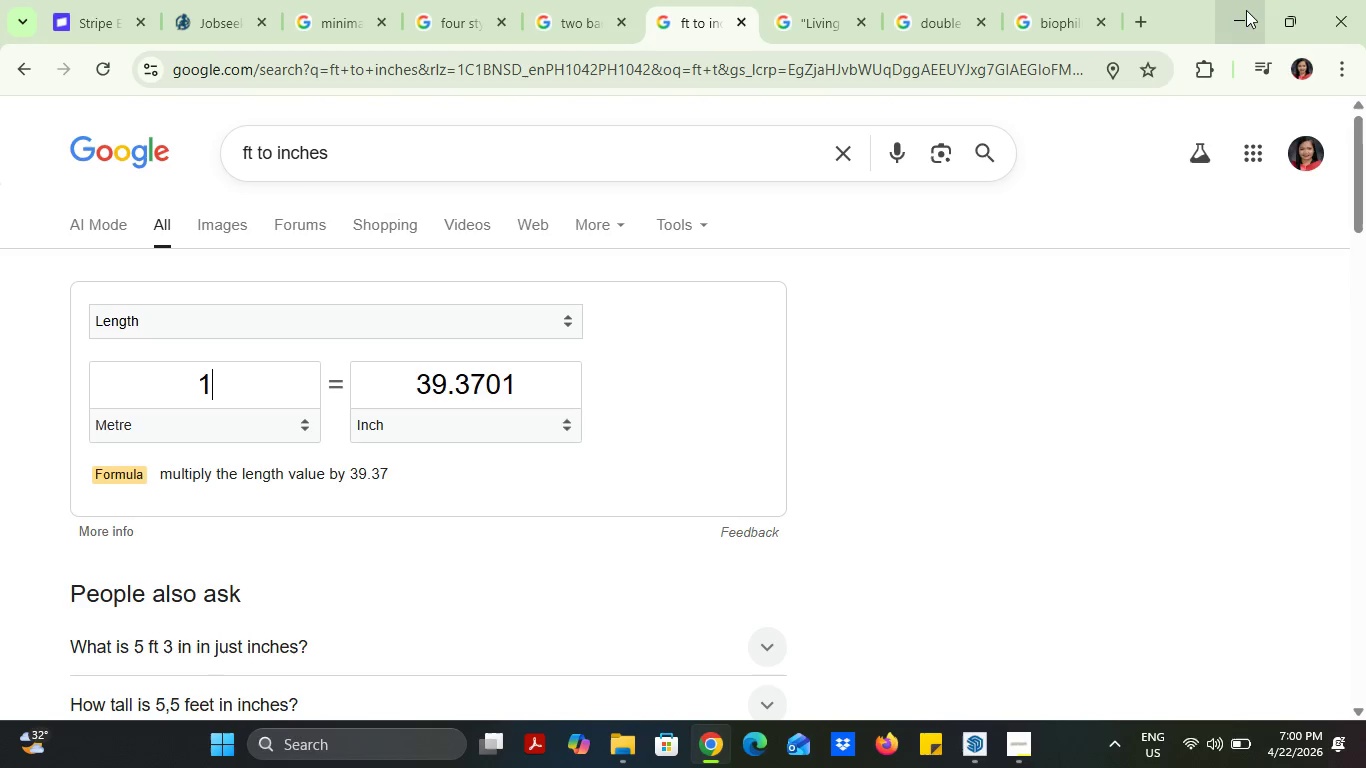 
left_click([1241, 10])
 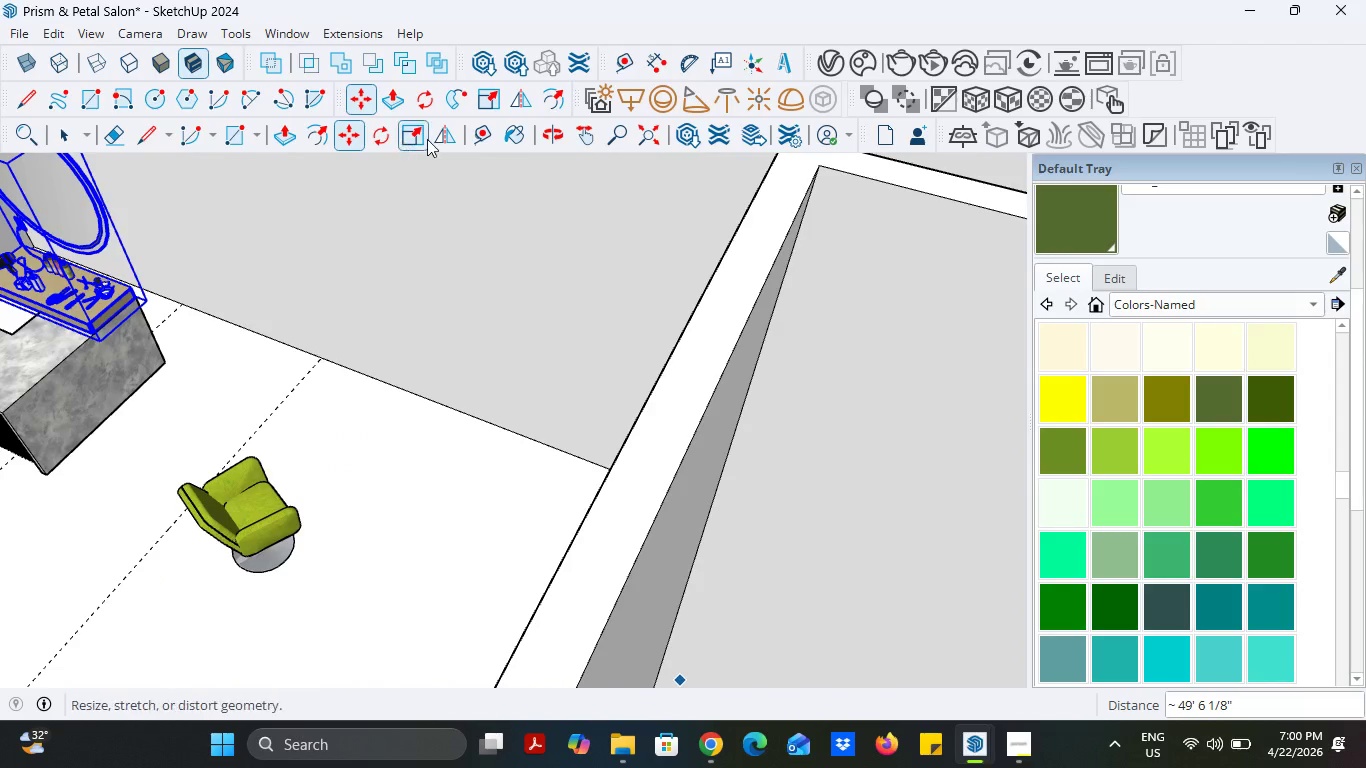 
left_click([474, 130])
 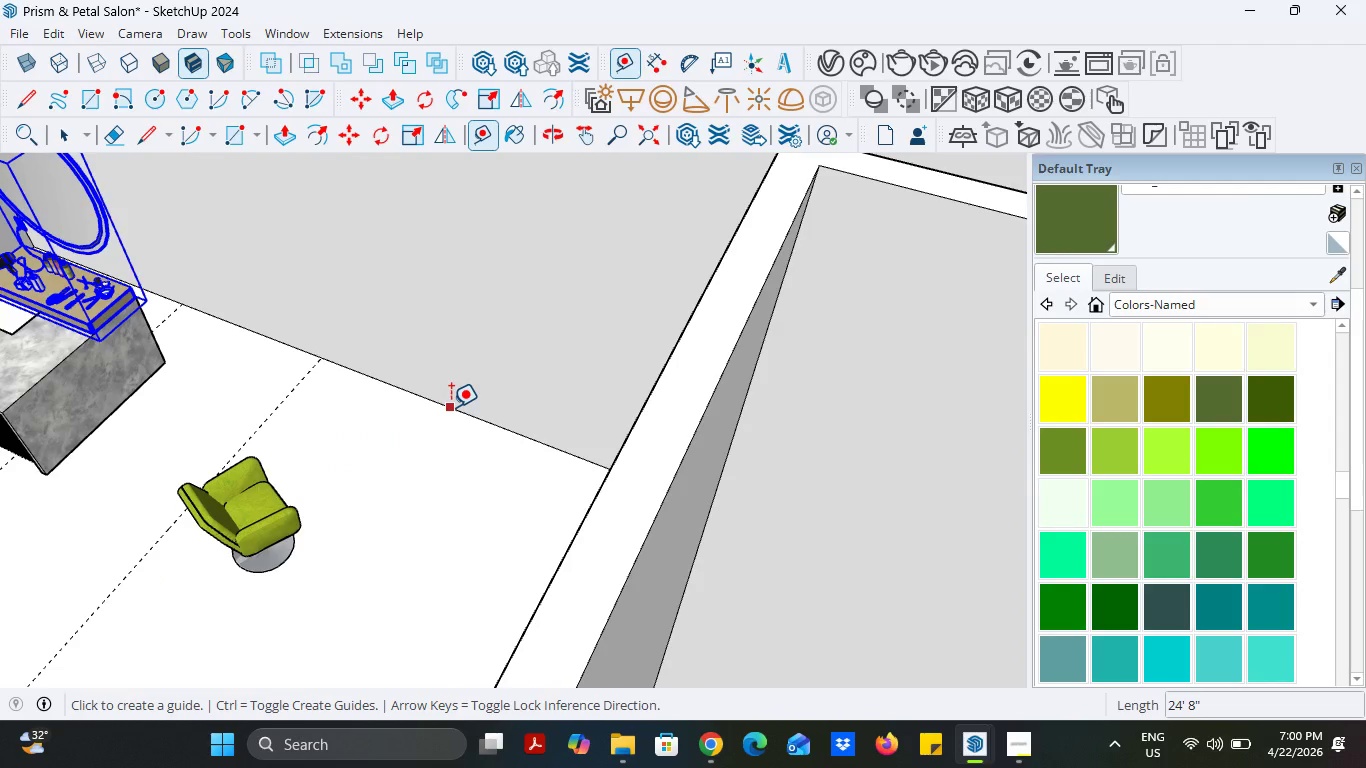 
left_click([451, 407])
 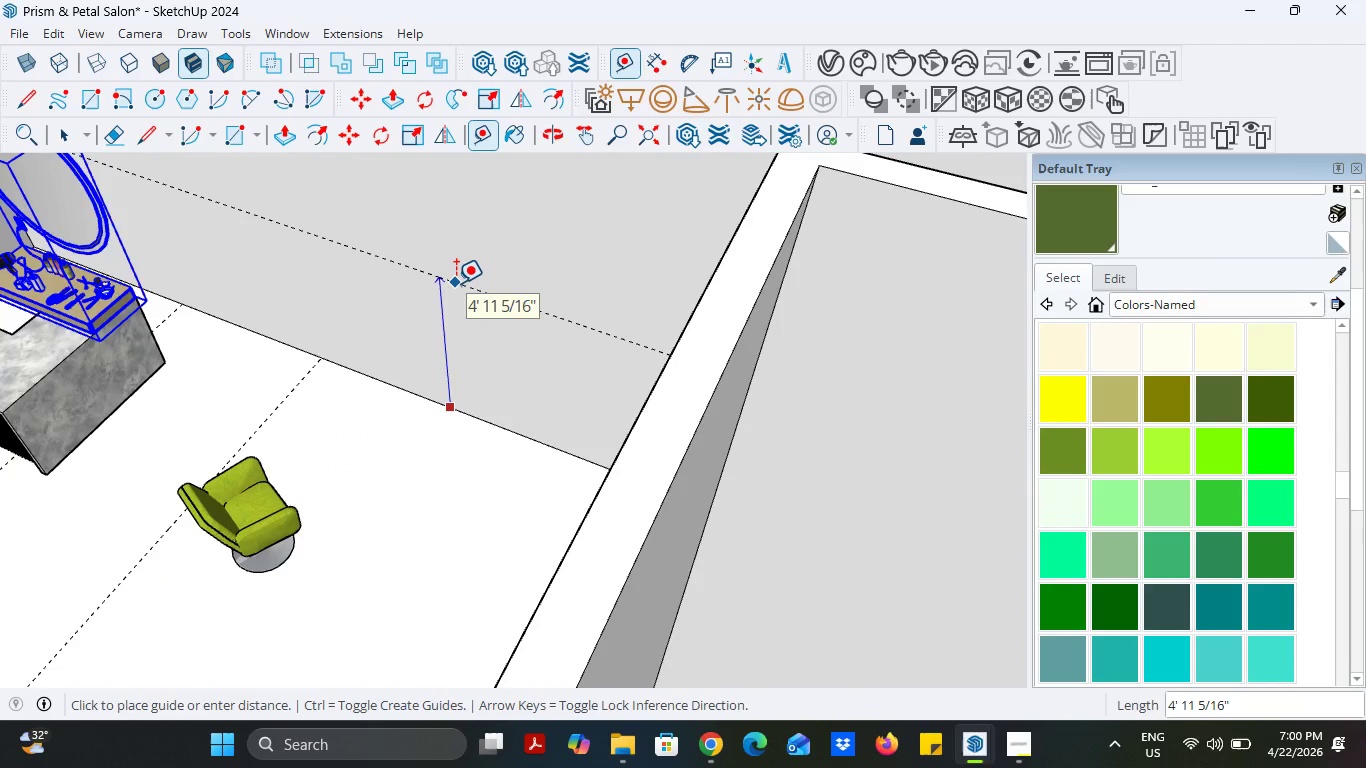 
type(40)
 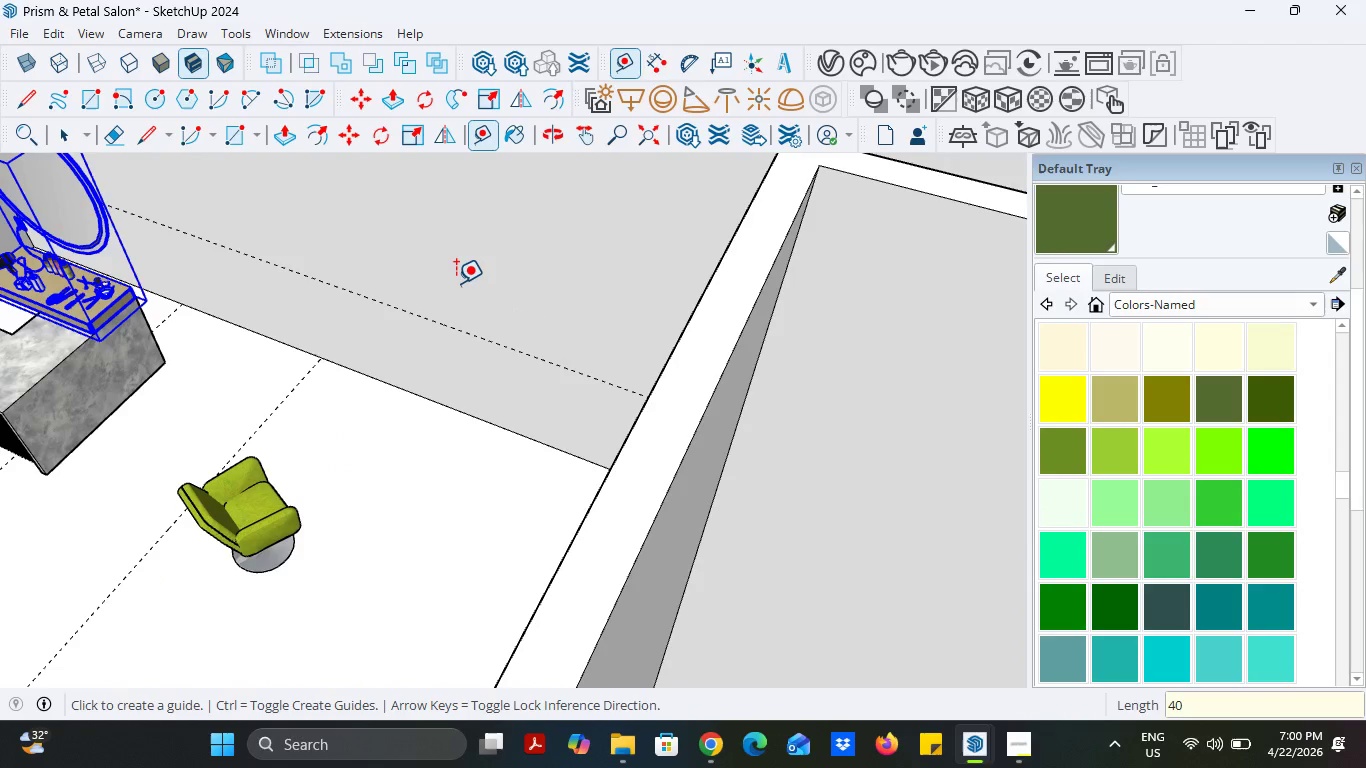 
key(Enter)
 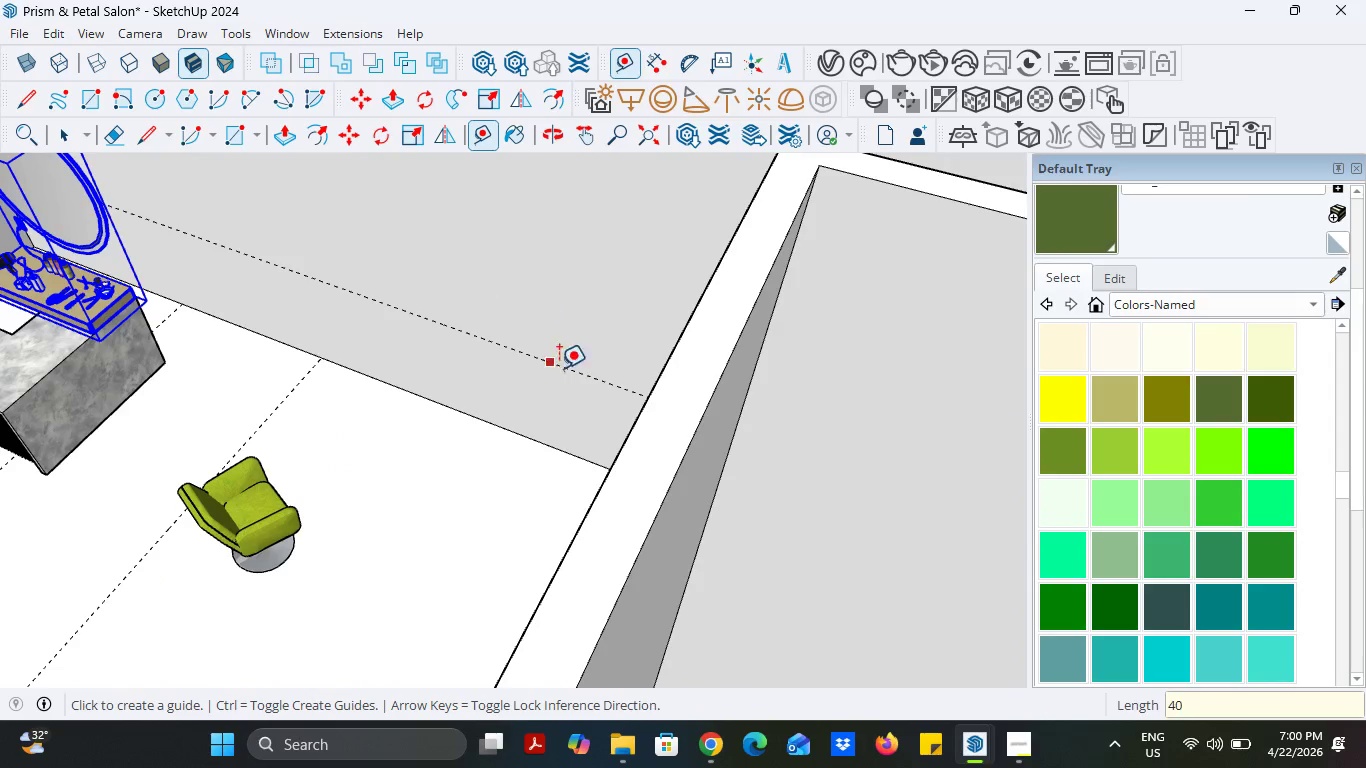 
scroll: coordinate [571, 388], scroll_direction: down, amount: 4.0
 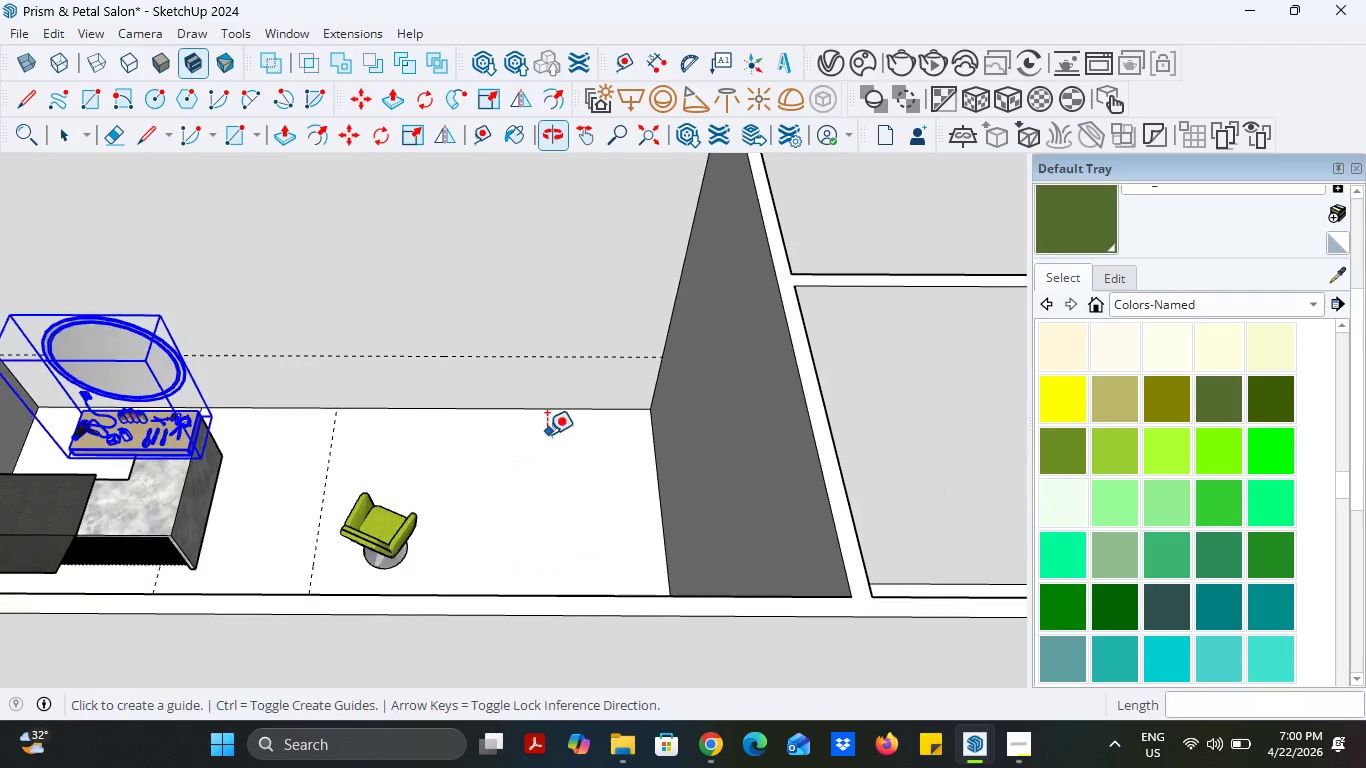 
scroll: coordinate [270, 435], scroll_direction: up, amount: 5.0
 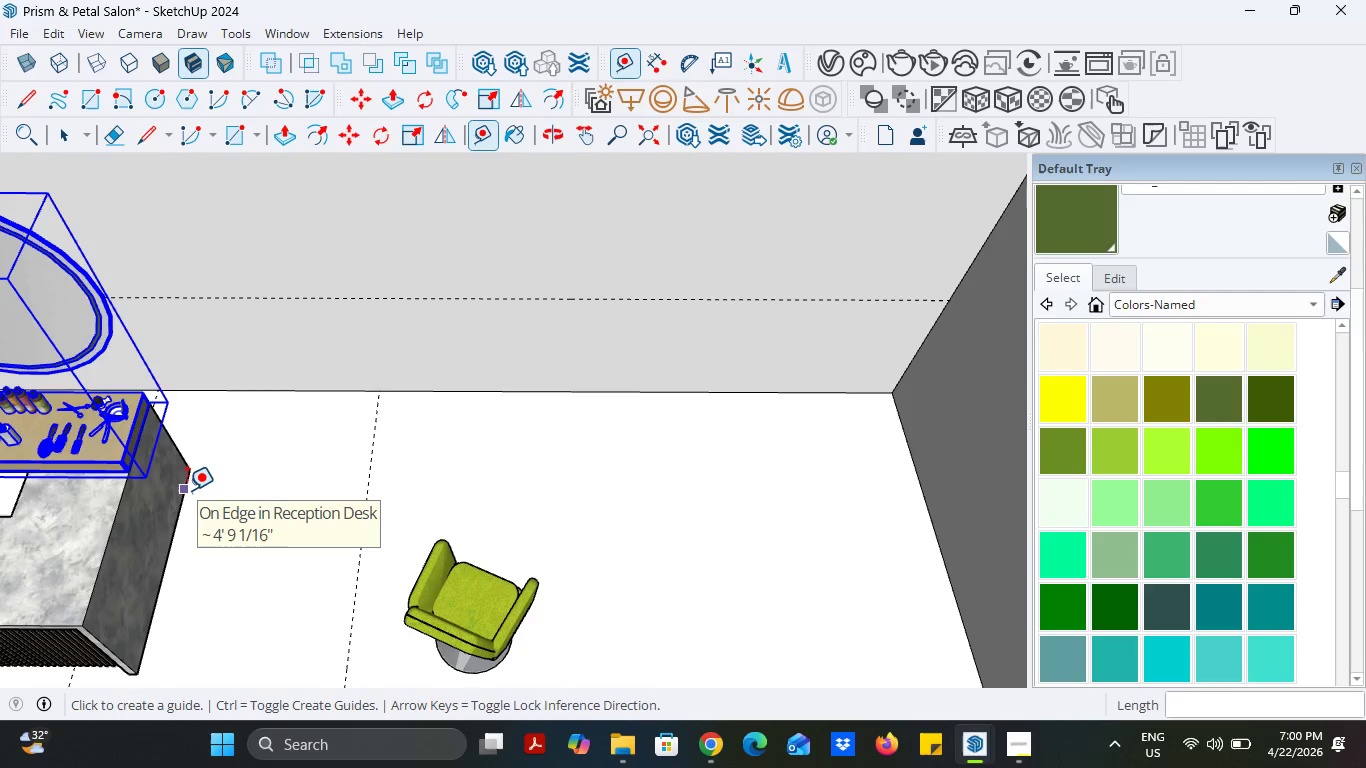 
left_click([187, 490])
 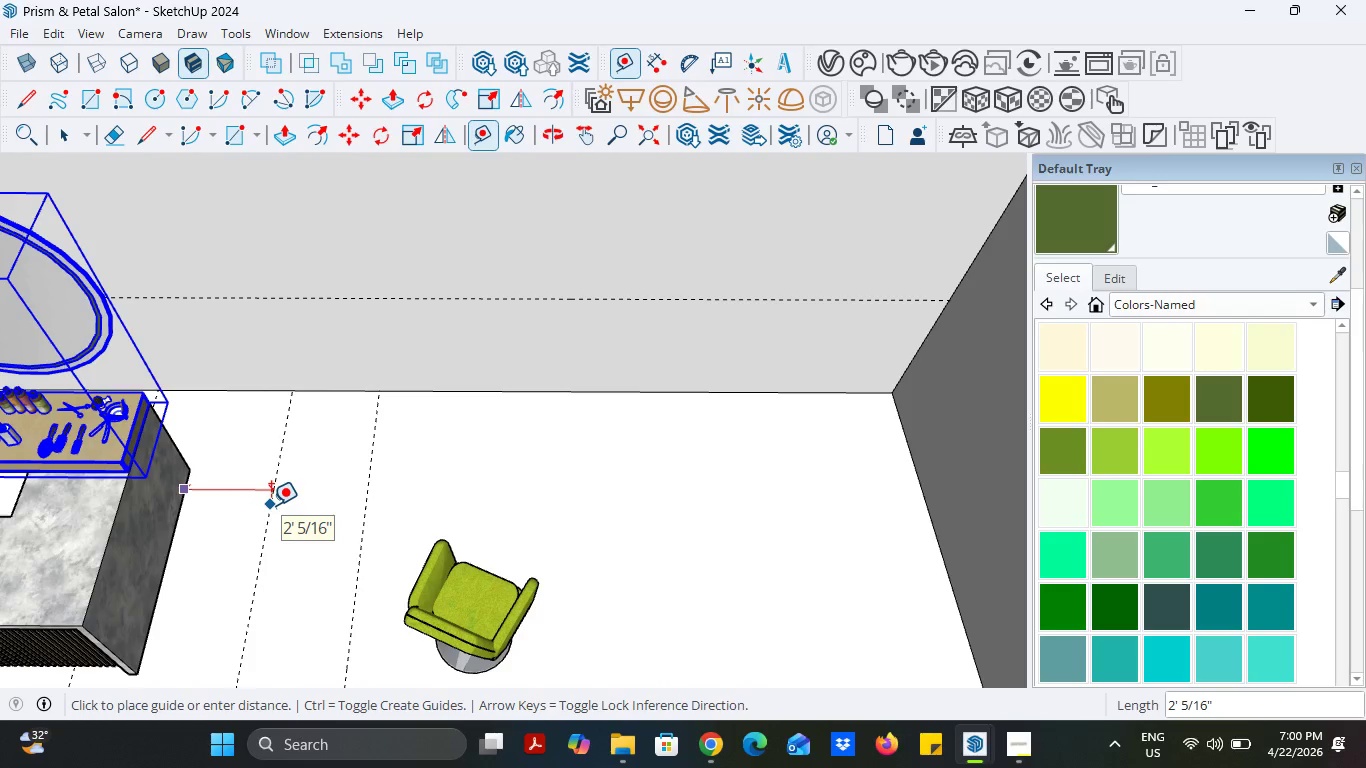 
type(40)
 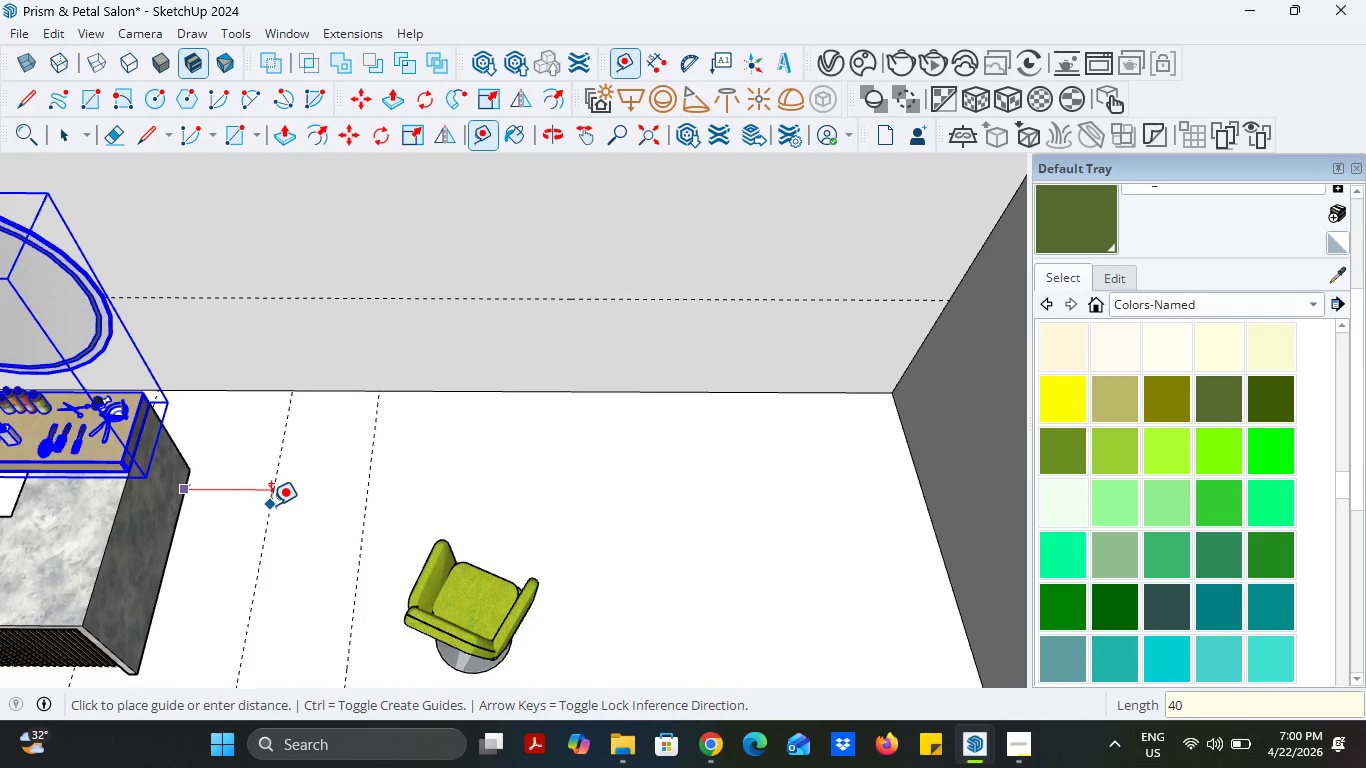 
key(Enter)
 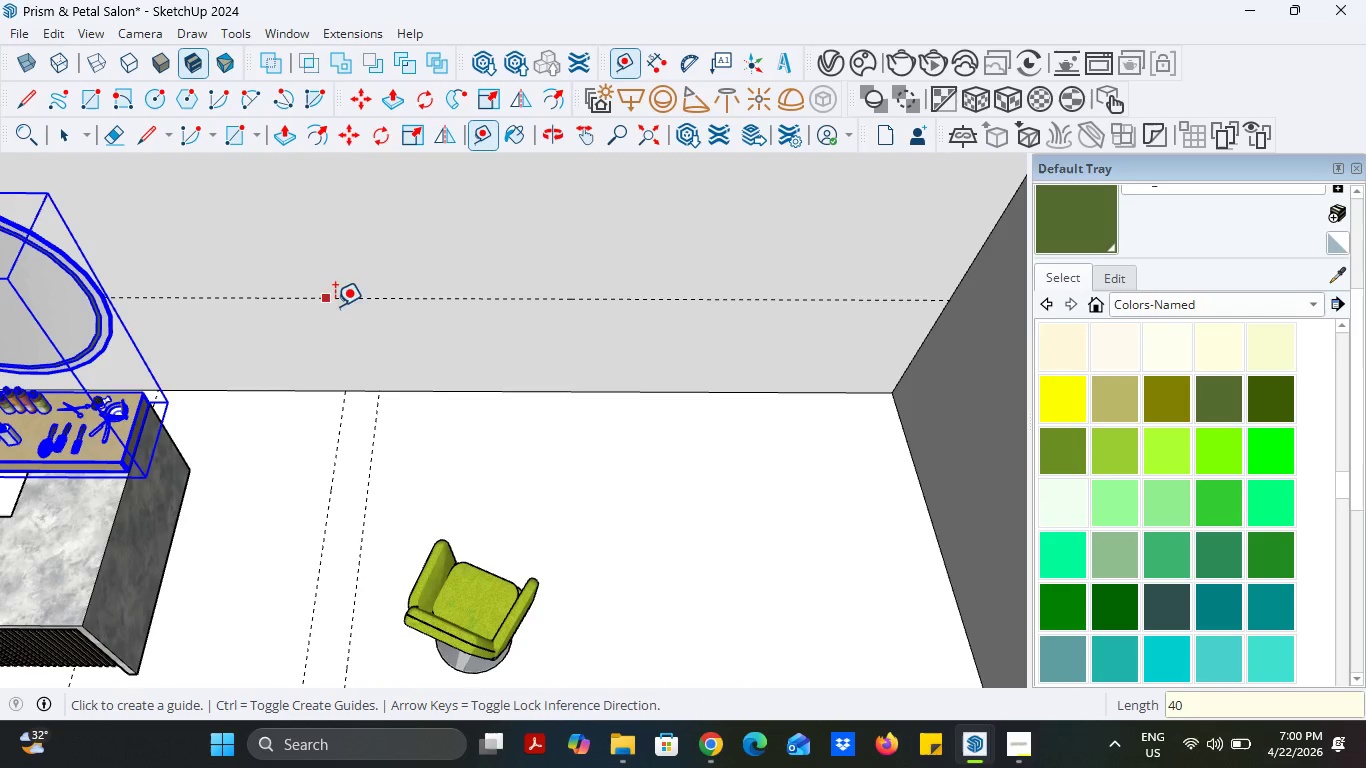 
left_click([929, 329])
 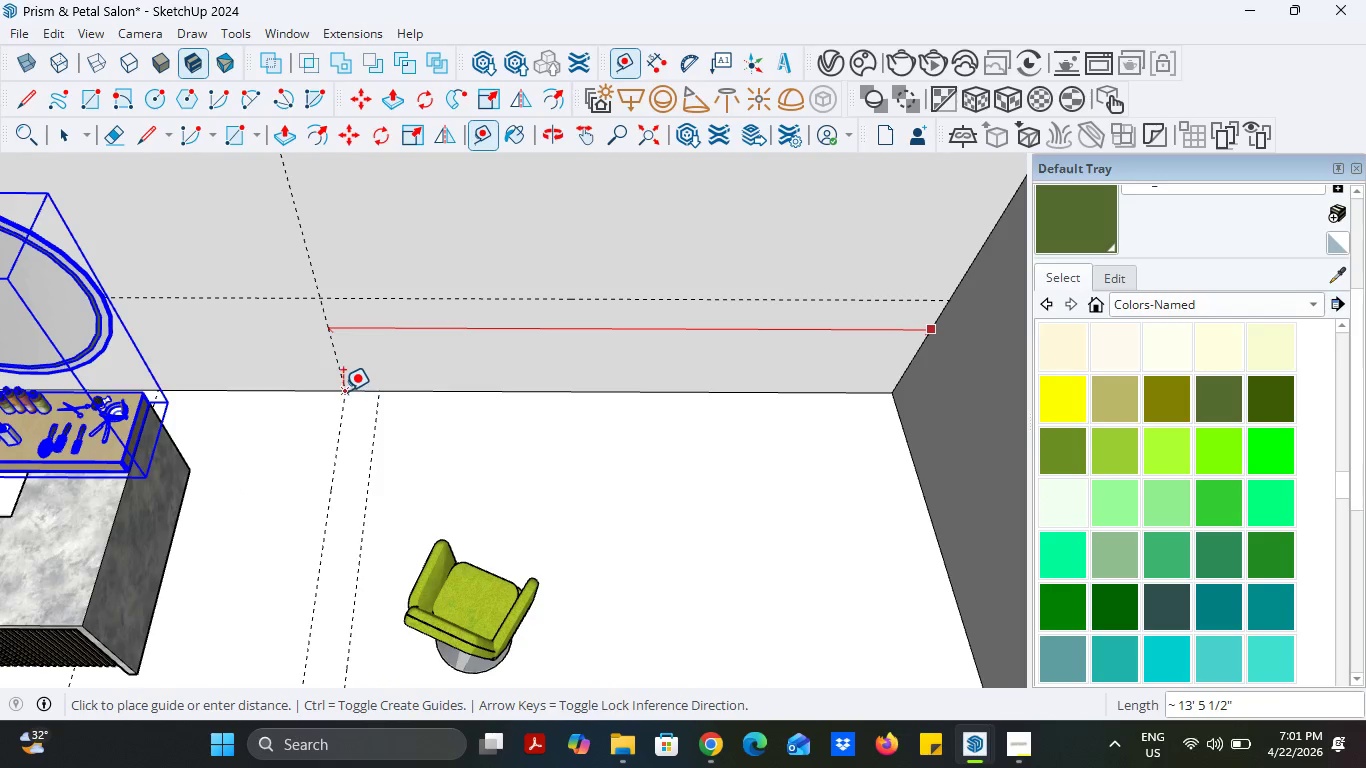 
left_click([343, 391])
 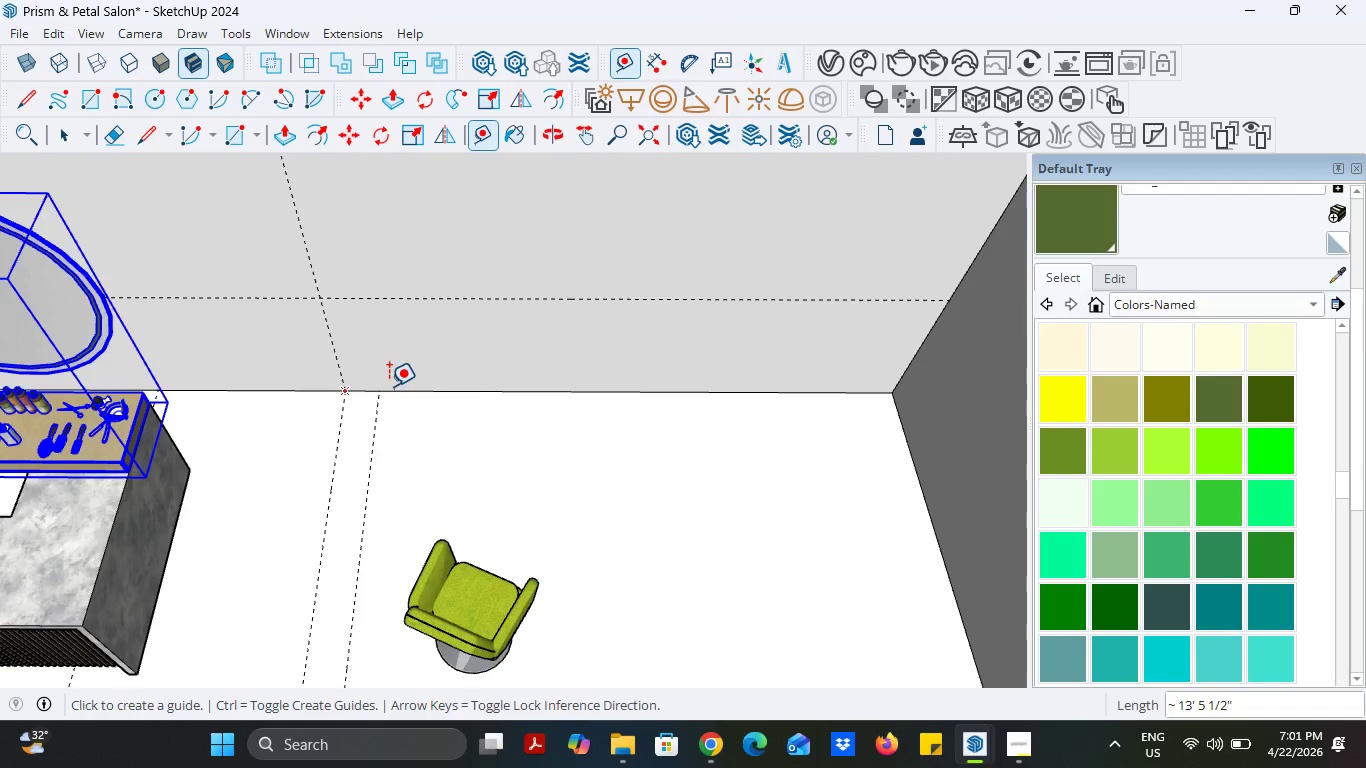 
scroll: coordinate [634, 407], scroll_direction: down, amount: 5.0
 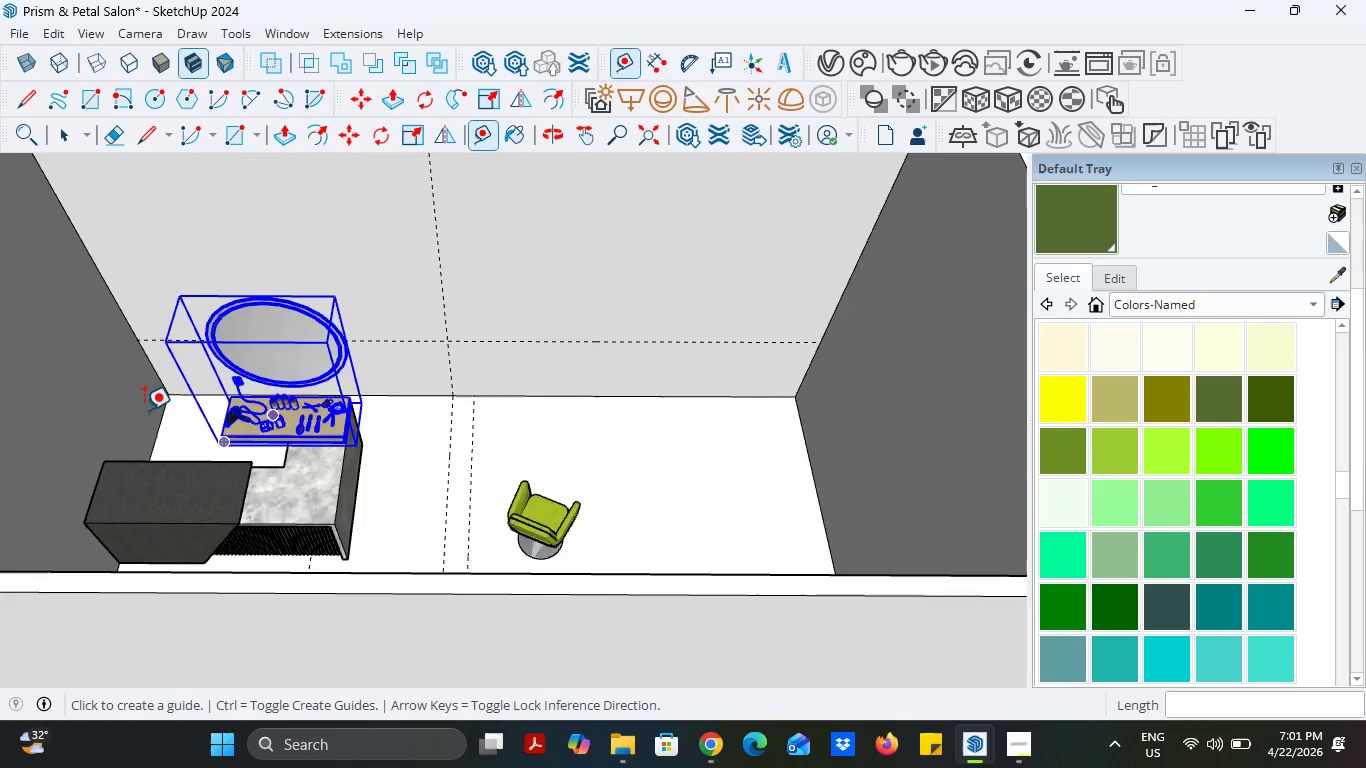 
scroll: coordinate [141, 408], scroll_direction: up, amount: 4.0
 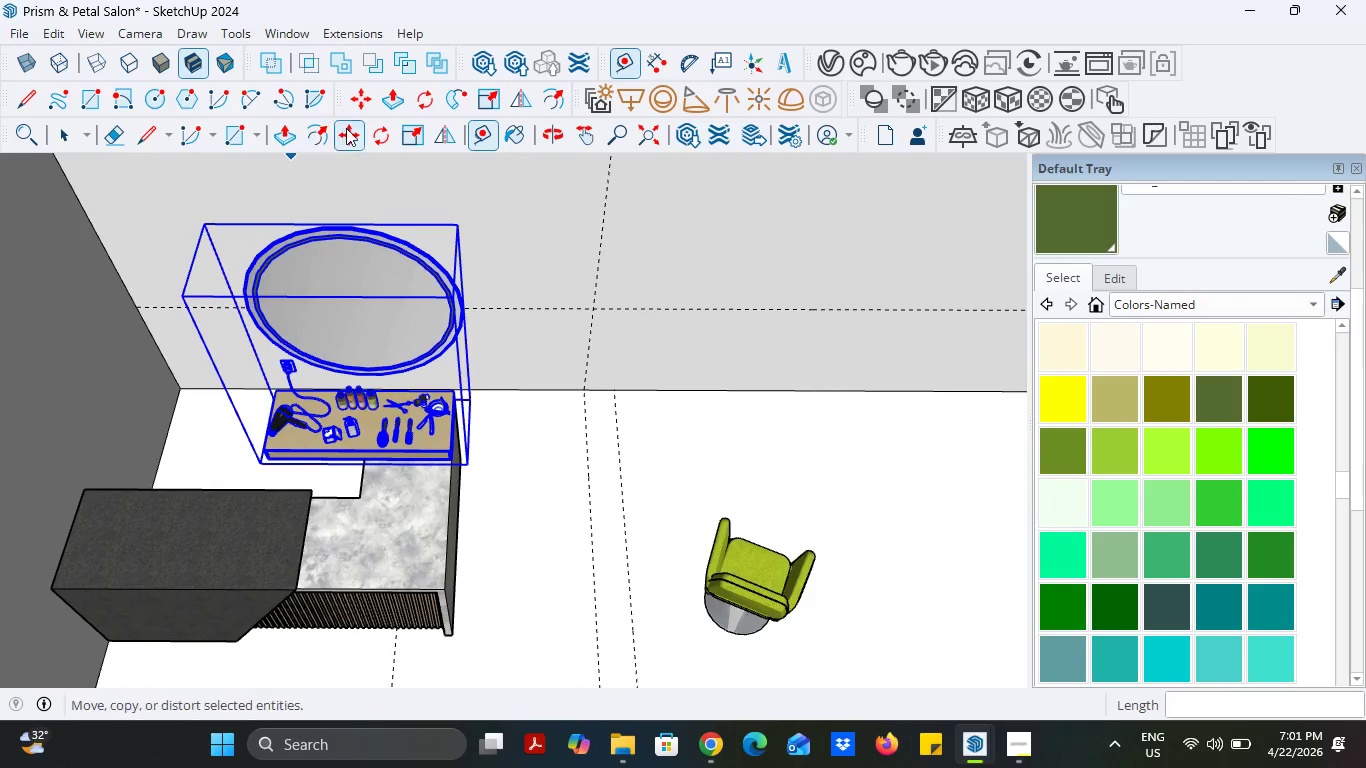 
left_click([346, 128])
 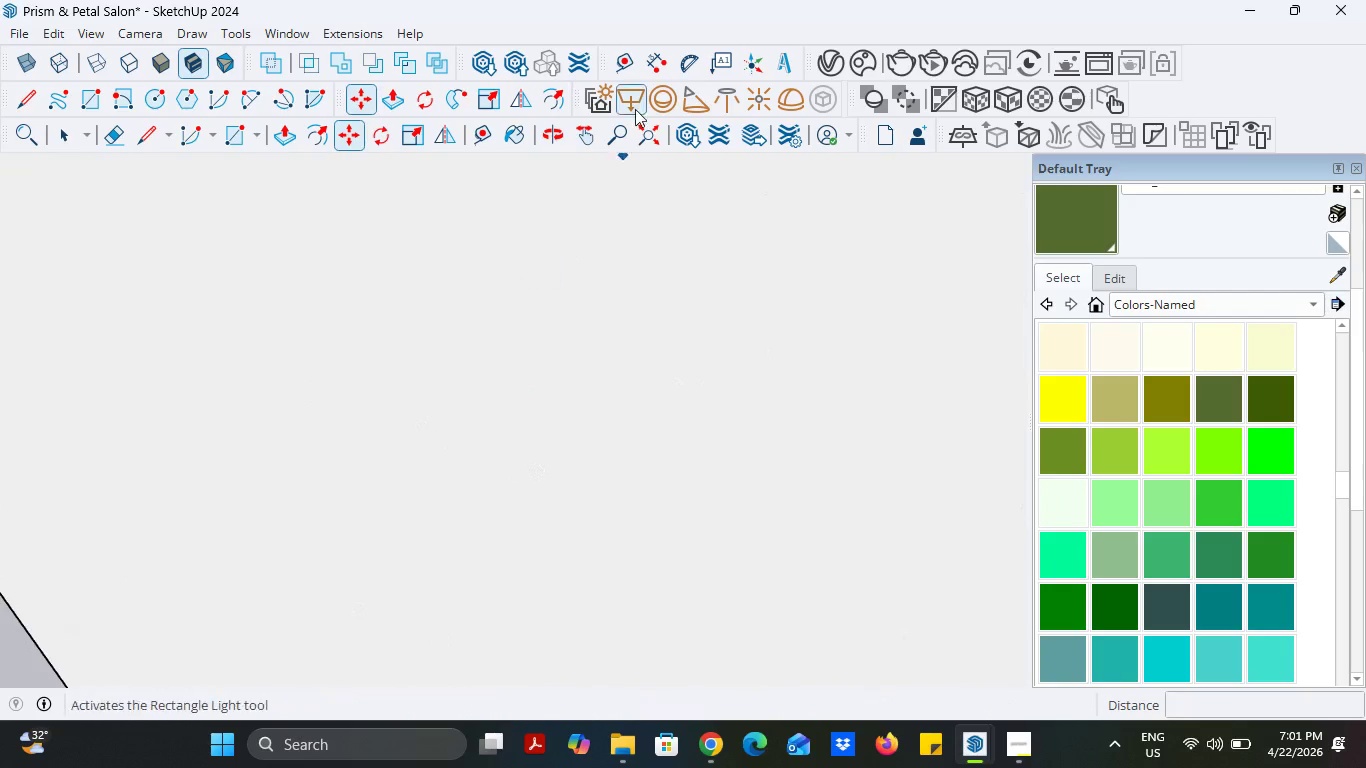 
left_click([658, 132])
 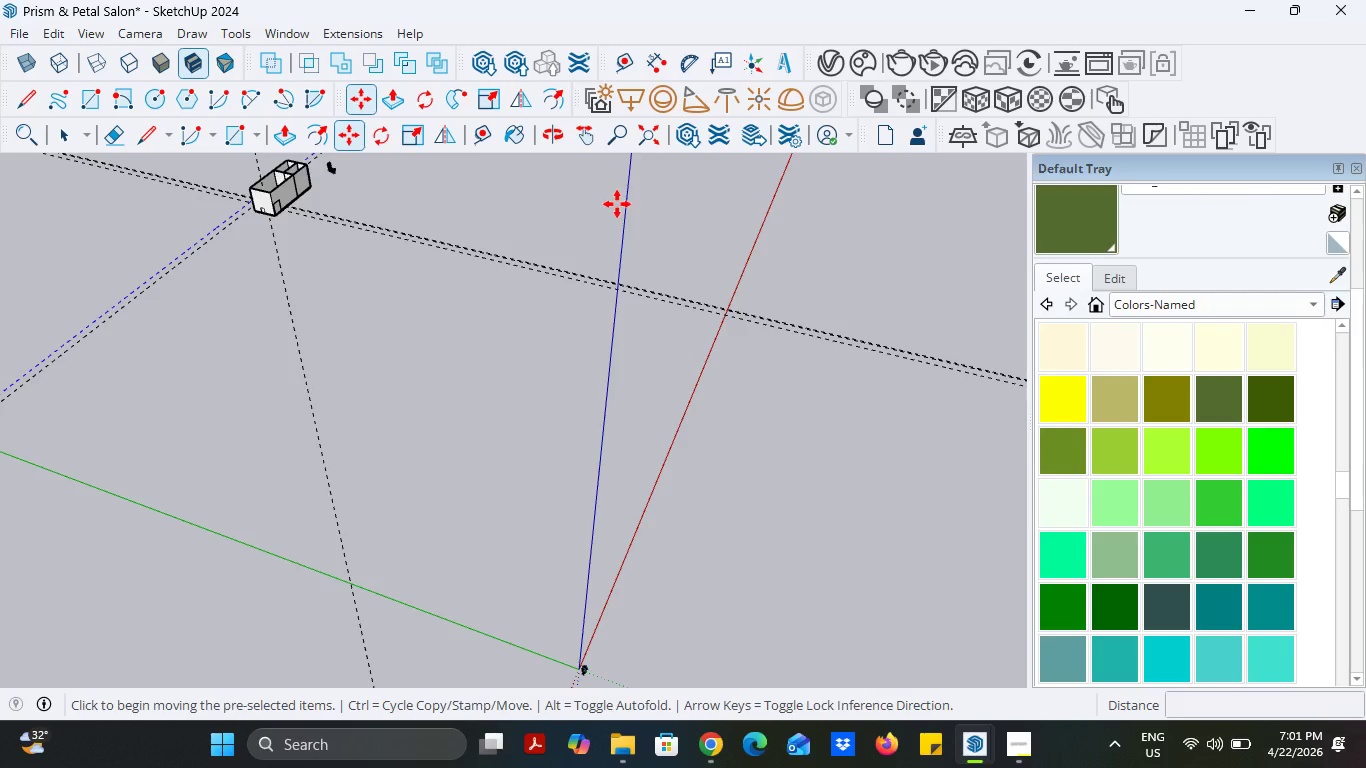 
scroll: coordinate [281, 405], scroll_direction: up, amount: 68.0
 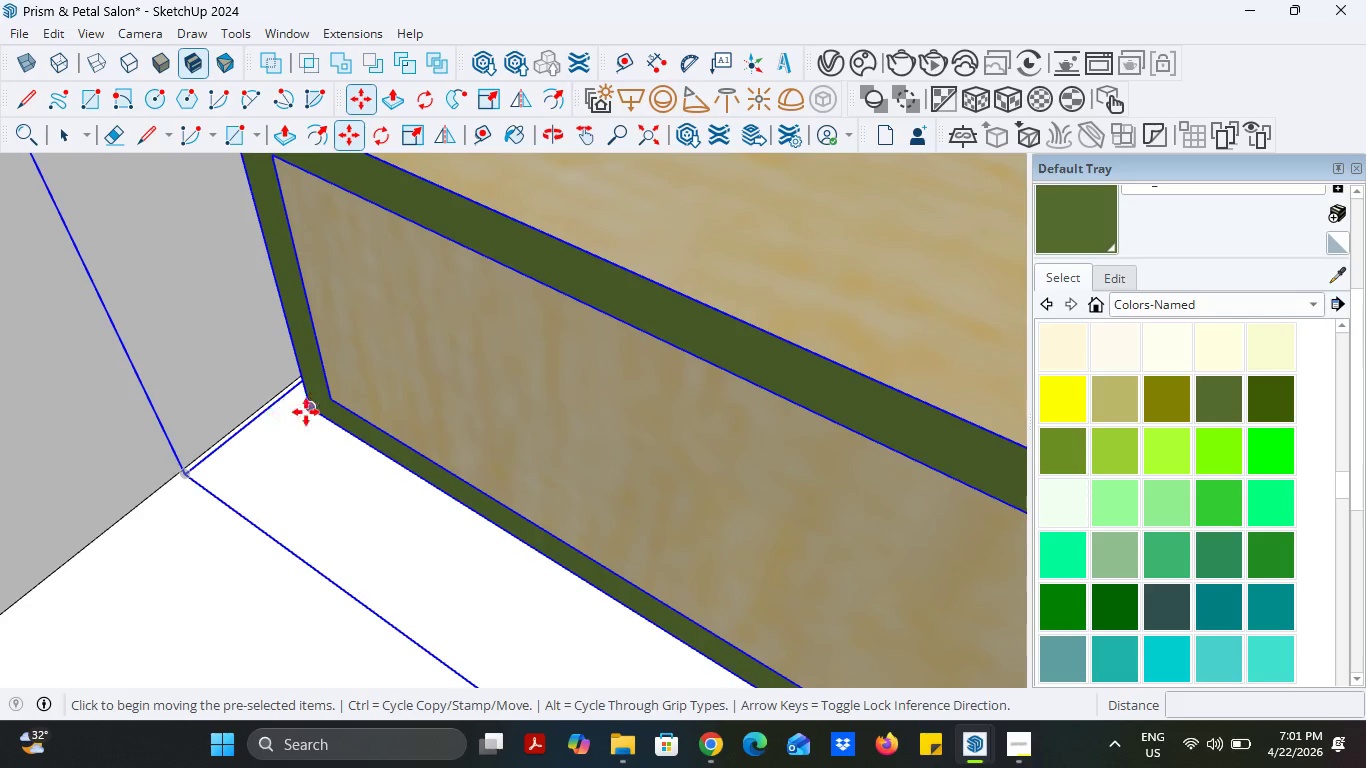 
left_click([306, 412])
 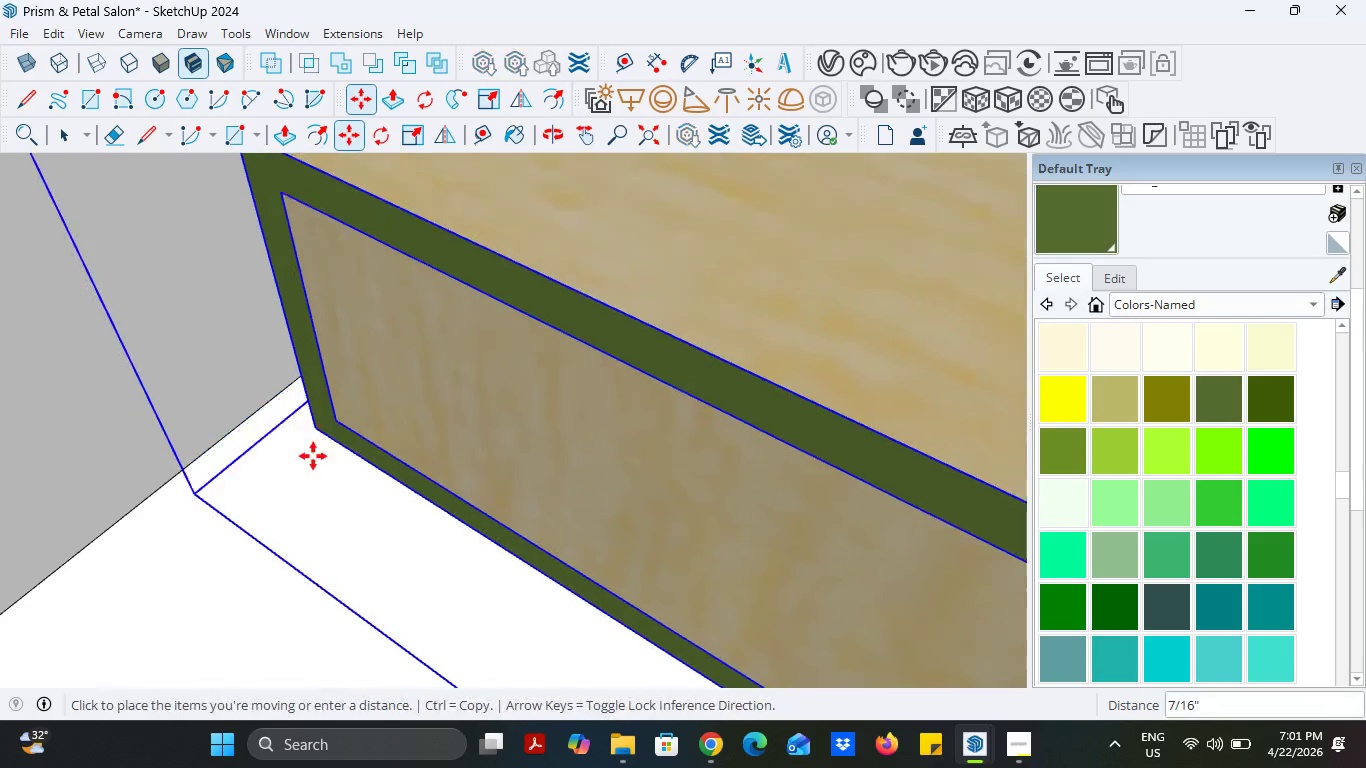 
scroll: coordinate [446, 360], scroll_direction: down, amount: 47.0
 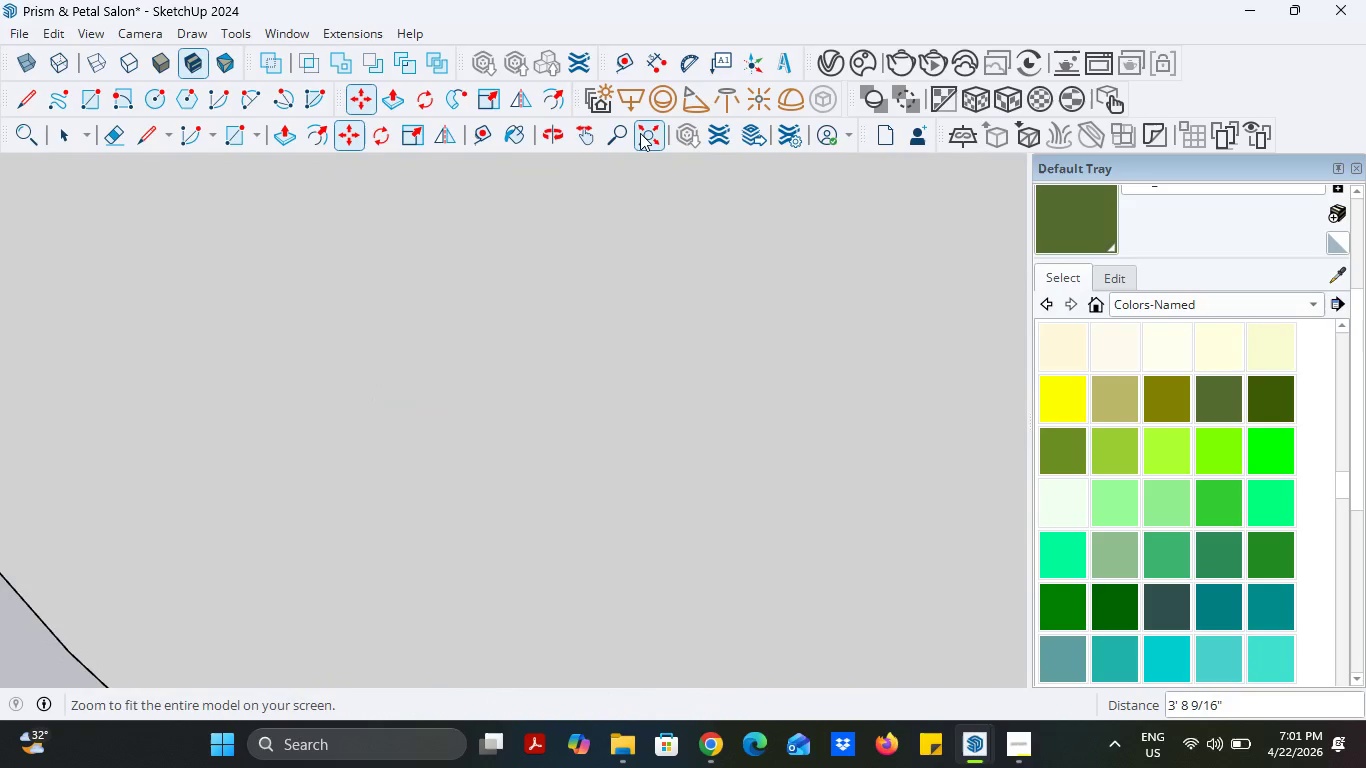 
left_click([643, 133])
 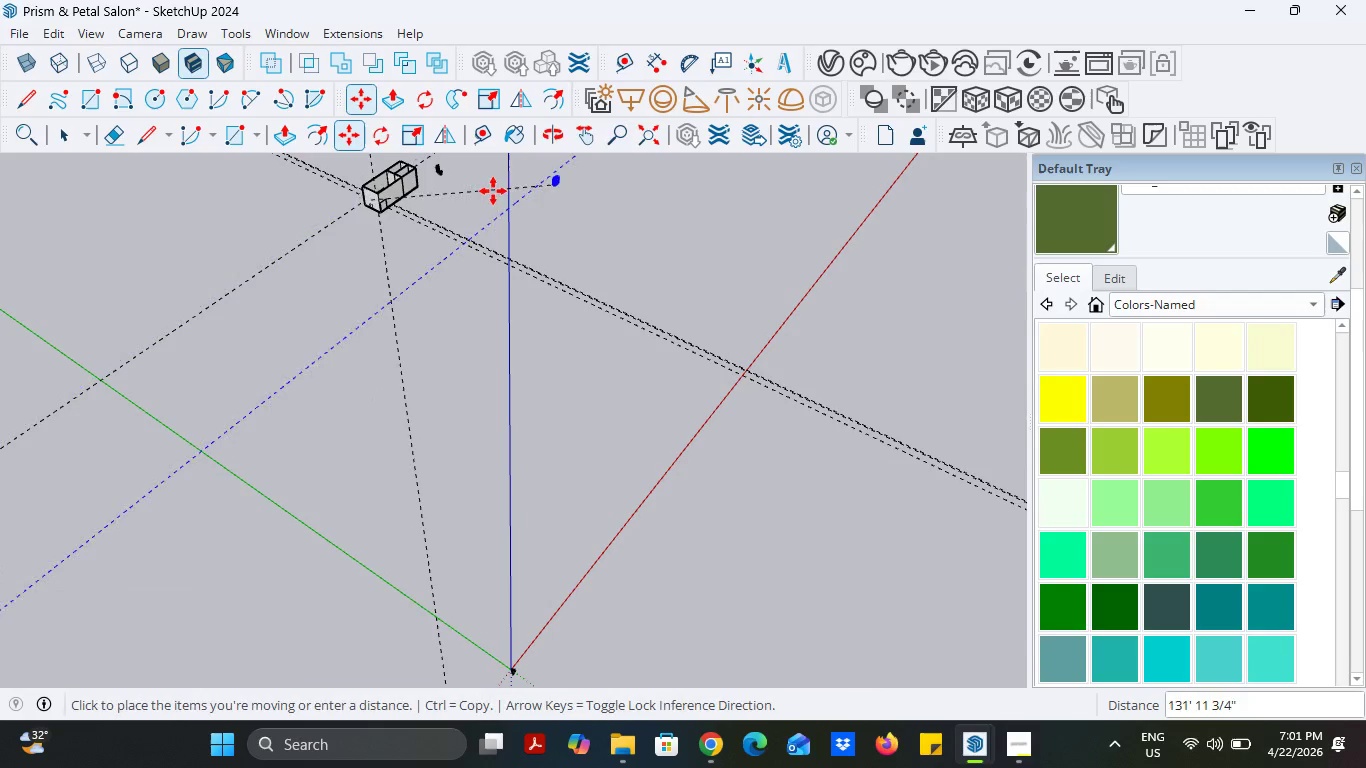 
scroll: coordinate [281, 311], scroll_direction: up, amount: 62.0
 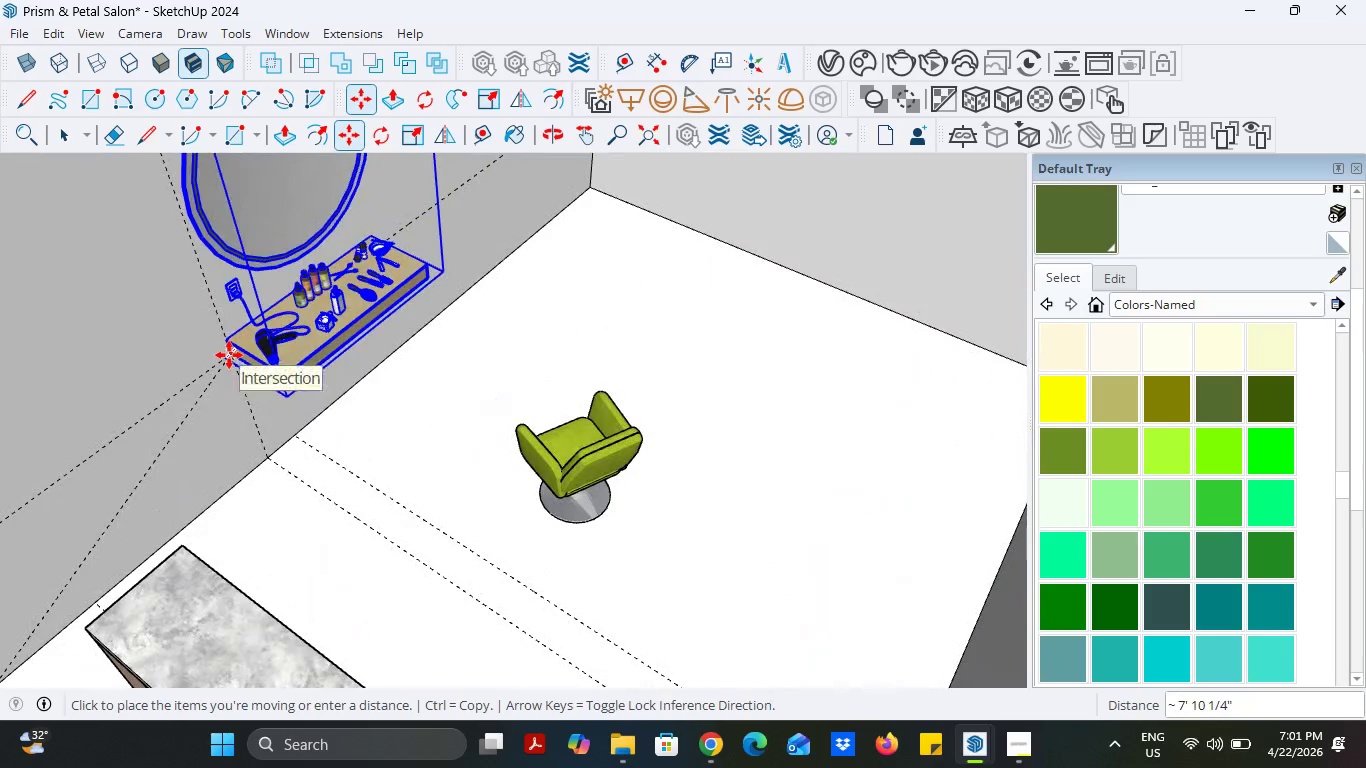 
left_click([229, 355])
 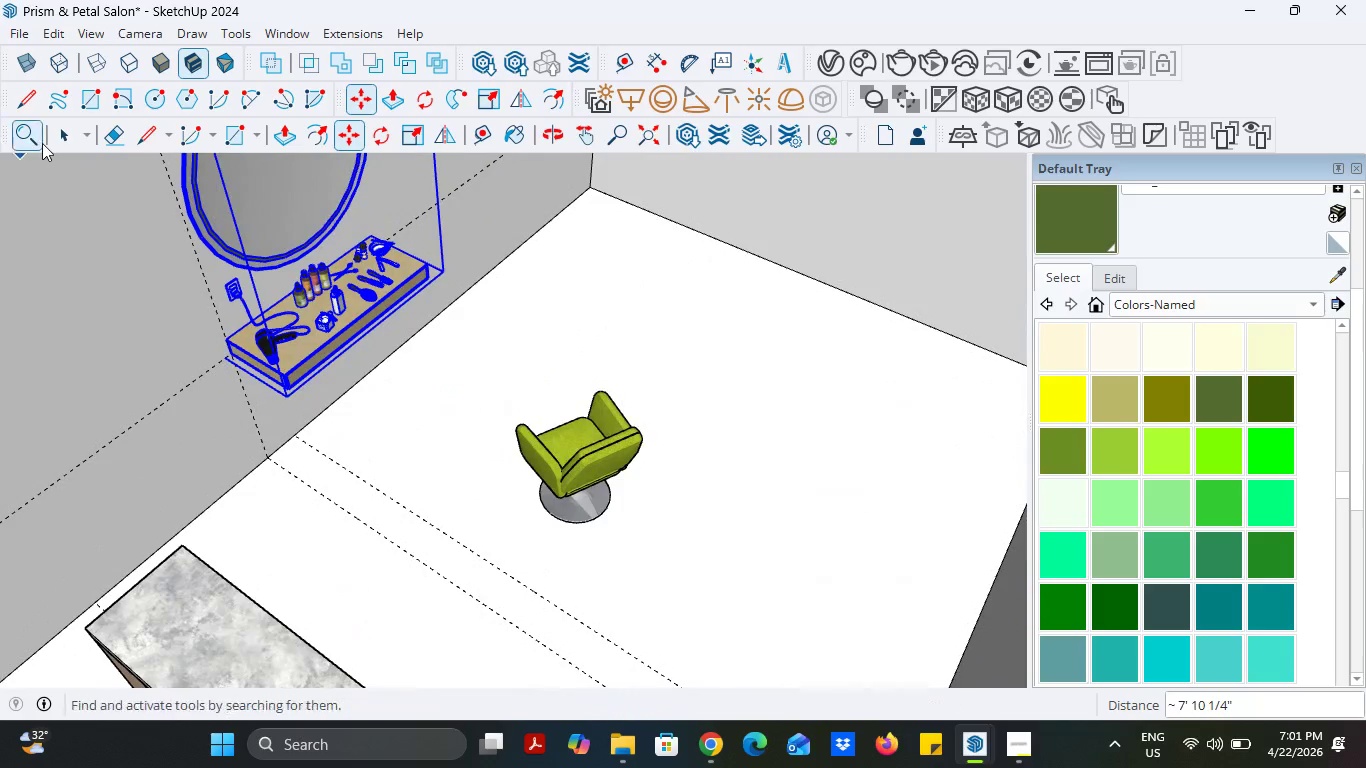 
left_click([57, 143])
 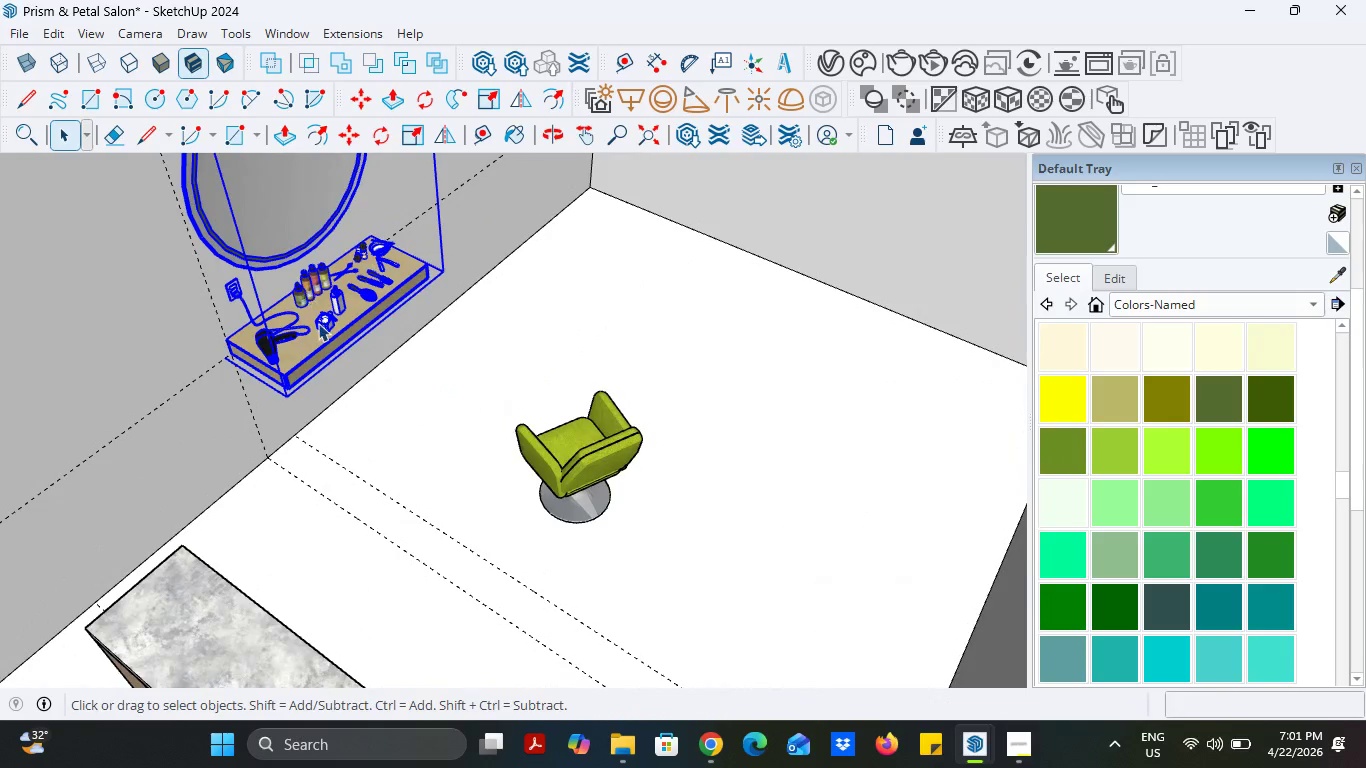 
scroll: coordinate [339, 356], scroll_direction: down, amount: 13.0
 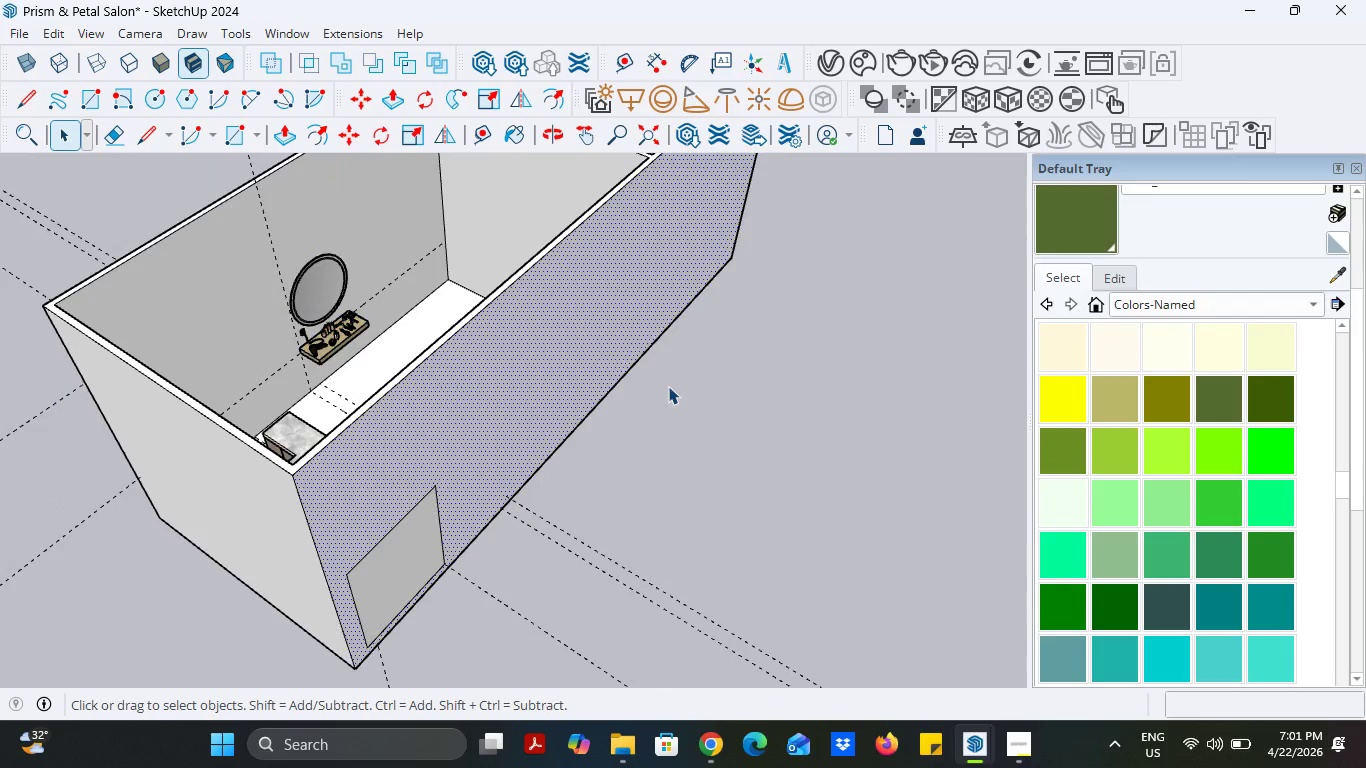 
left_click([702, 394])
 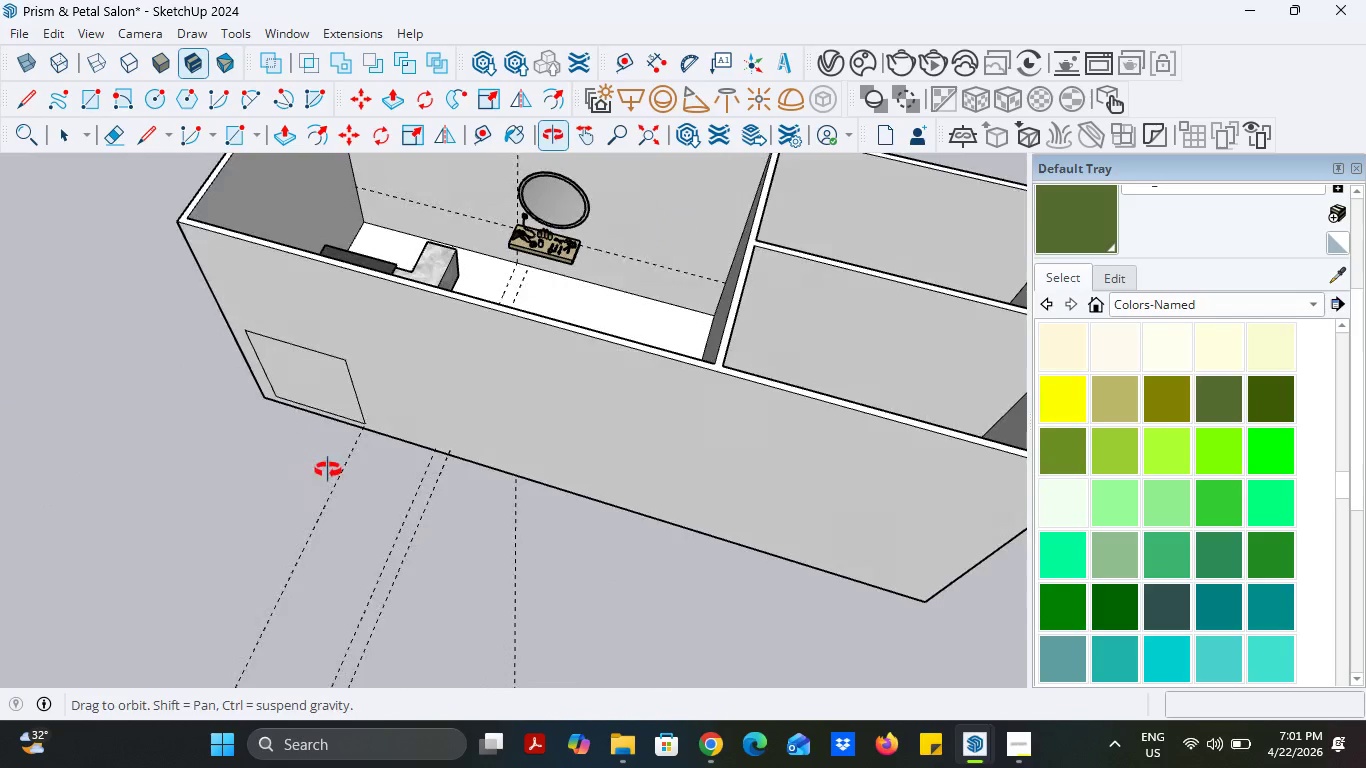 
scroll: coordinate [551, 227], scroll_direction: up, amount: 12.0
 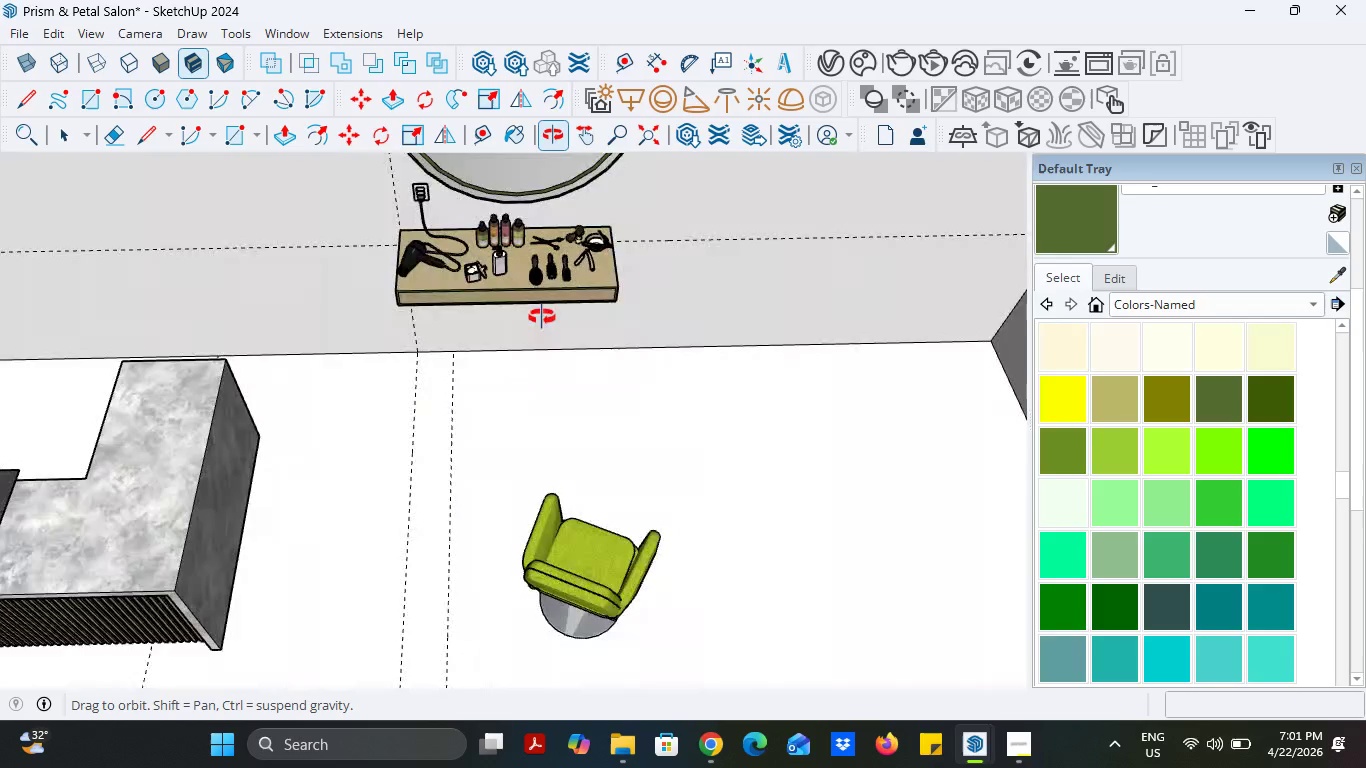 
scroll: coordinate [499, 344], scroll_direction: down, amount: 7.0
 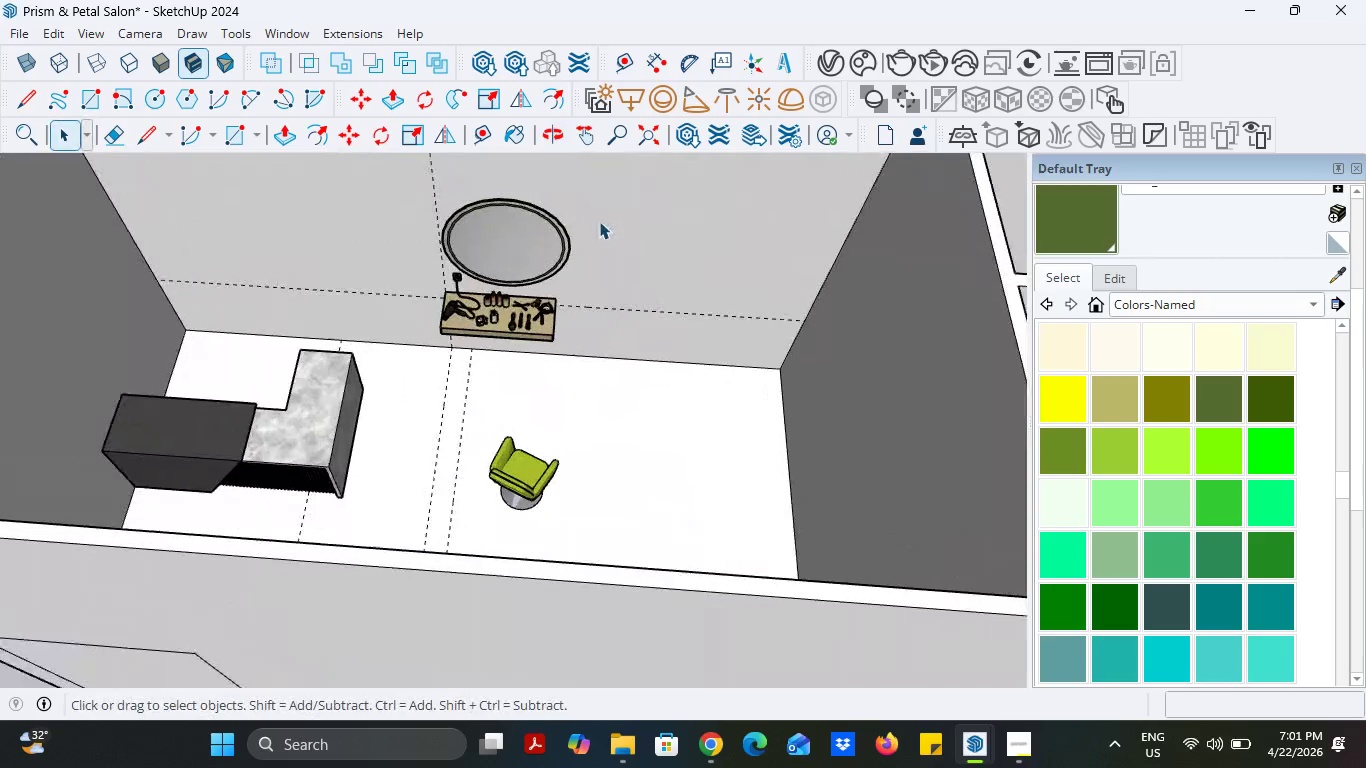 
scroll: coordinate [578, 324], scroll_direction: up, amount: 5.0
 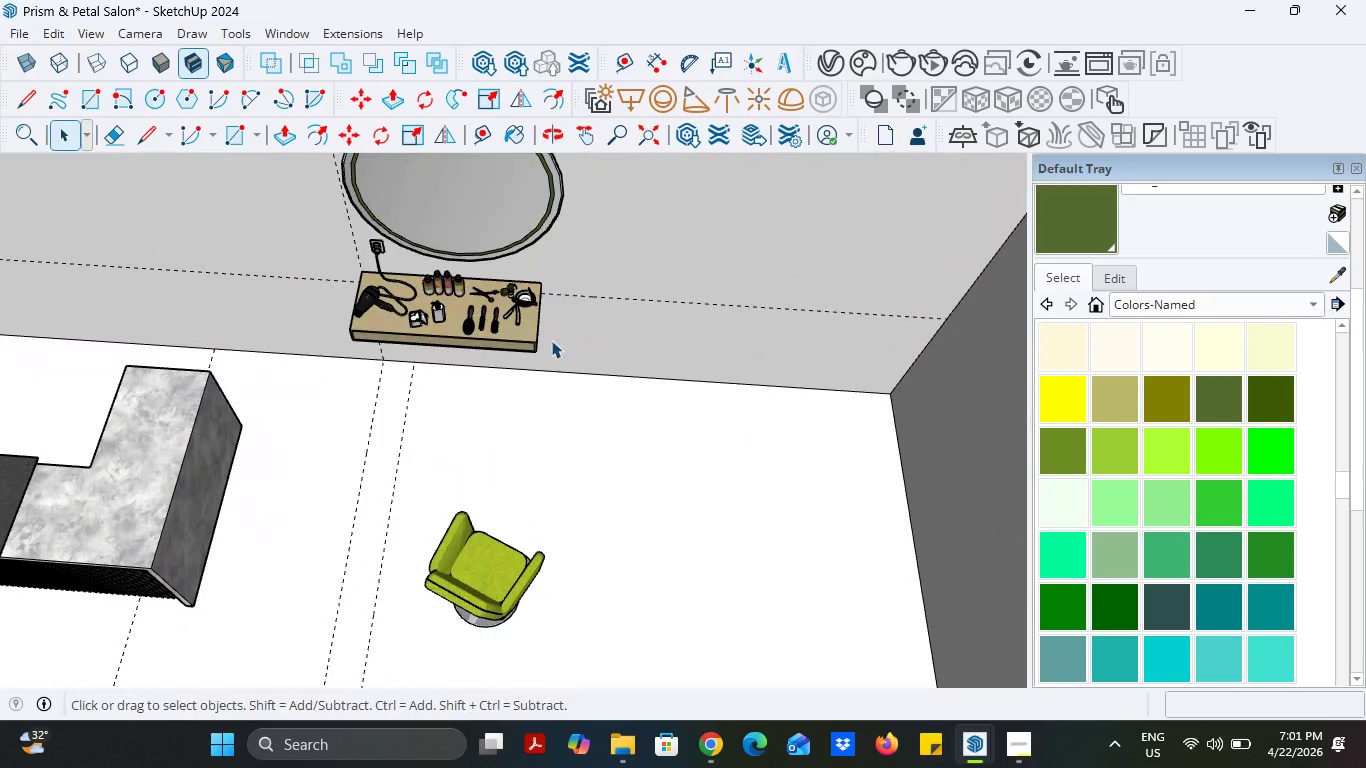 
scroll: coordinate [551, 337], scroll_direction: down, amount: 6.0
 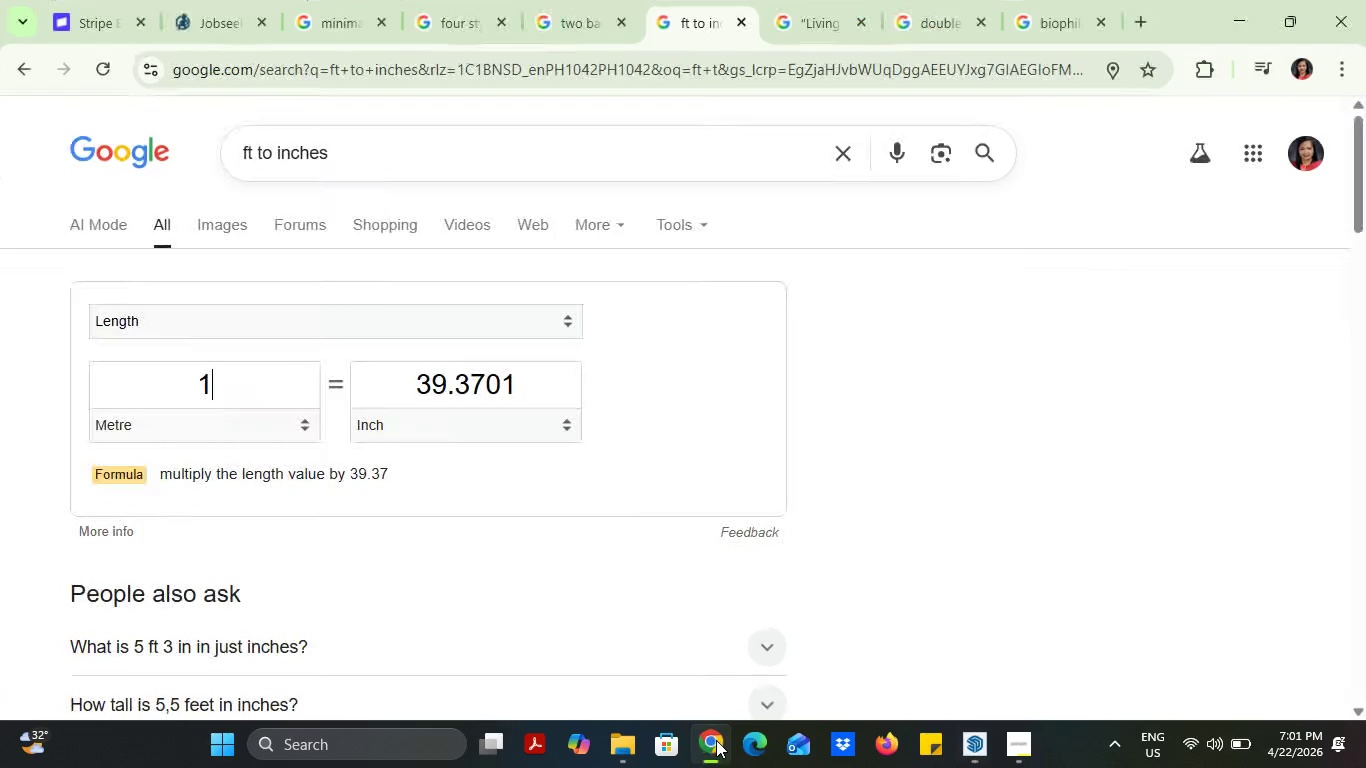 
wait(5.17)
 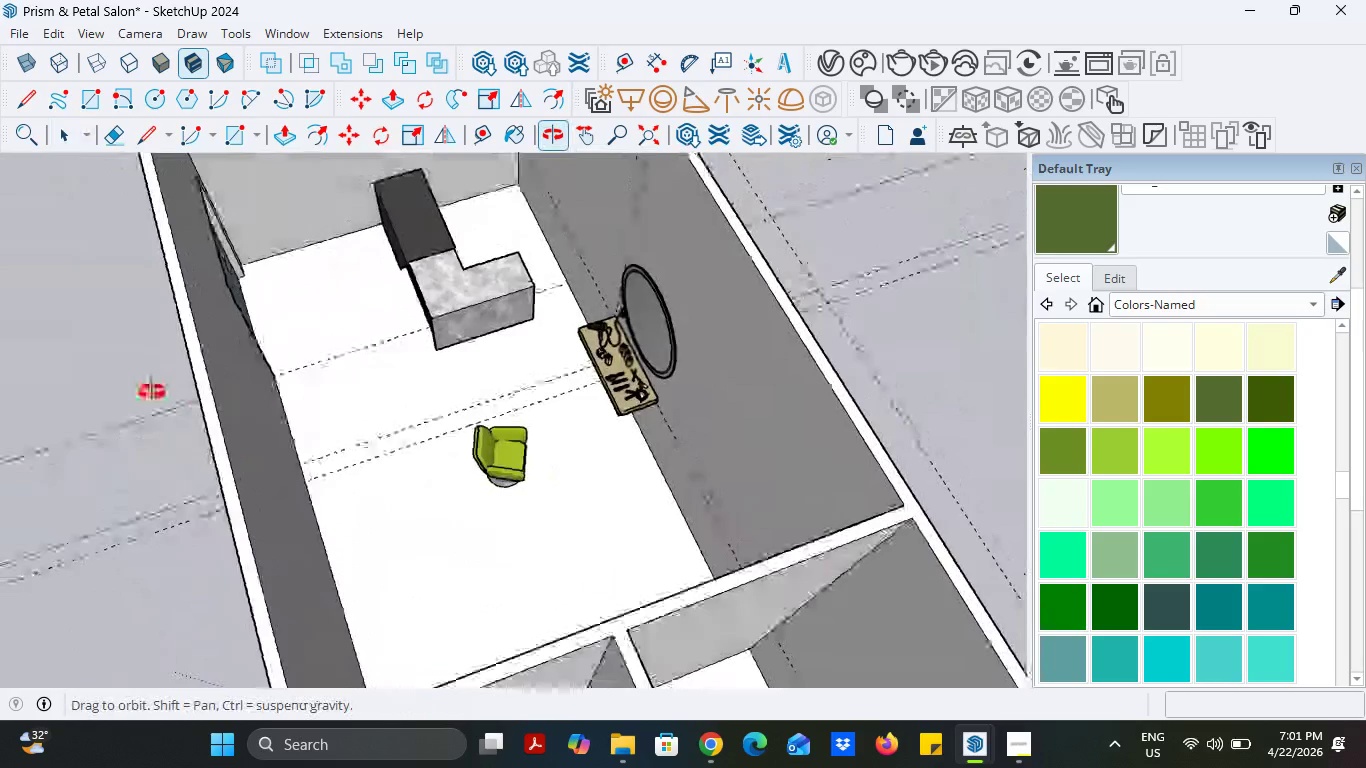 
left_click([392, 425])
 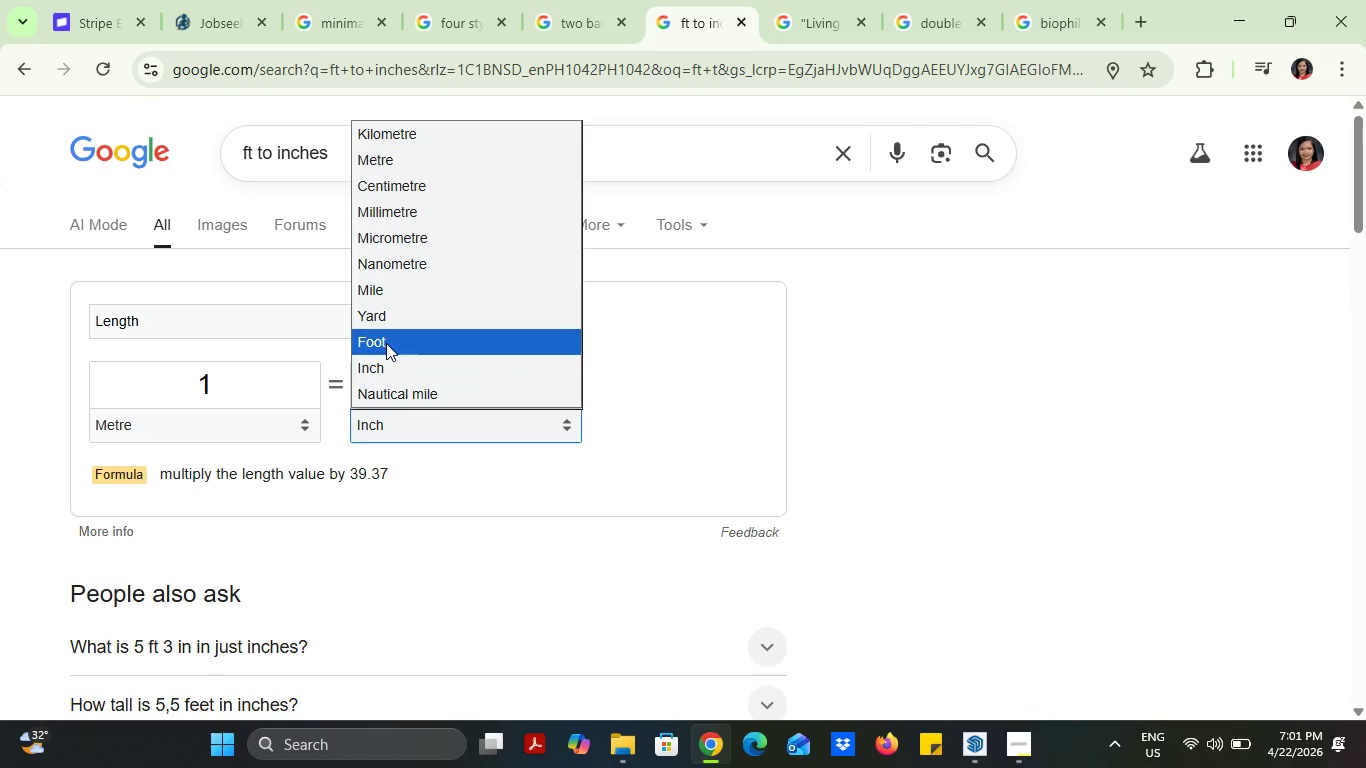 
left_click([393, 345])
 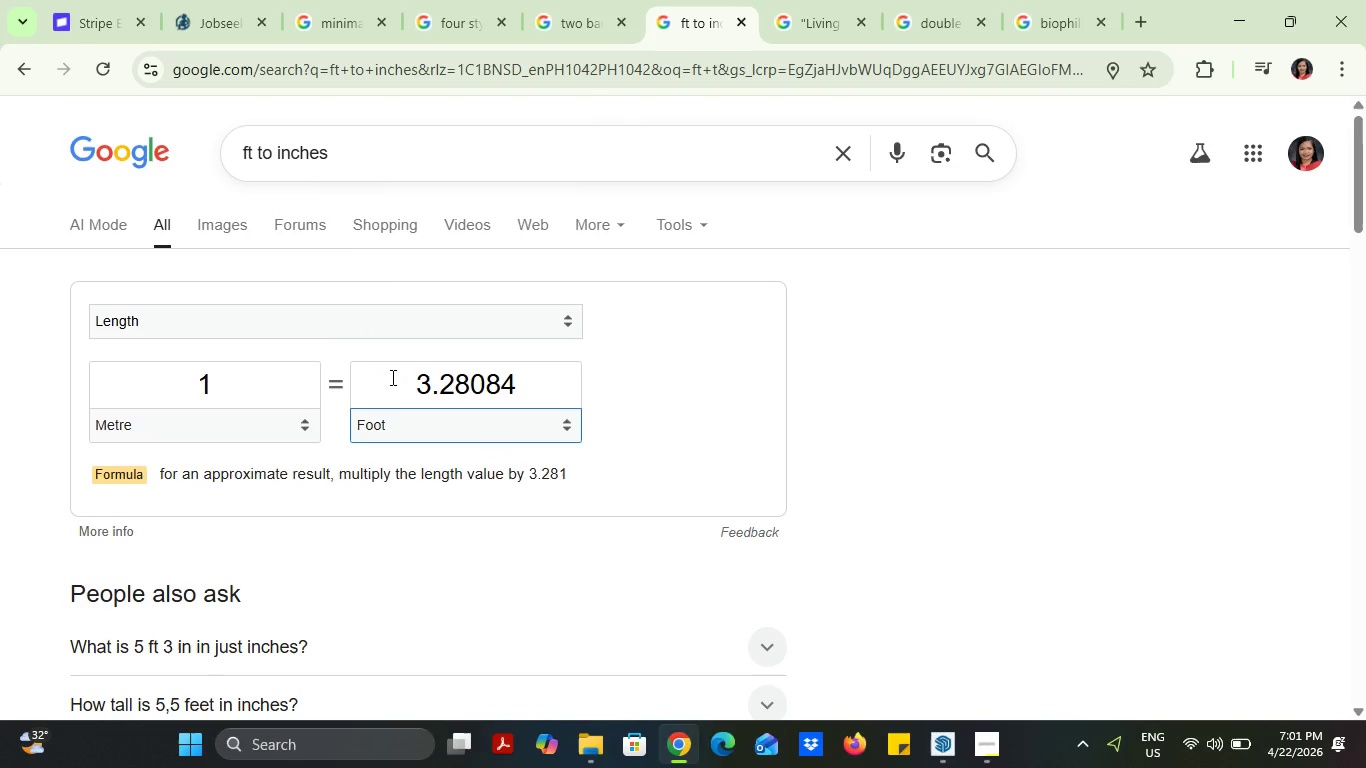 
left_click_drag(start_coordinate=[391, 377], to_coordinate=[564, 385])
 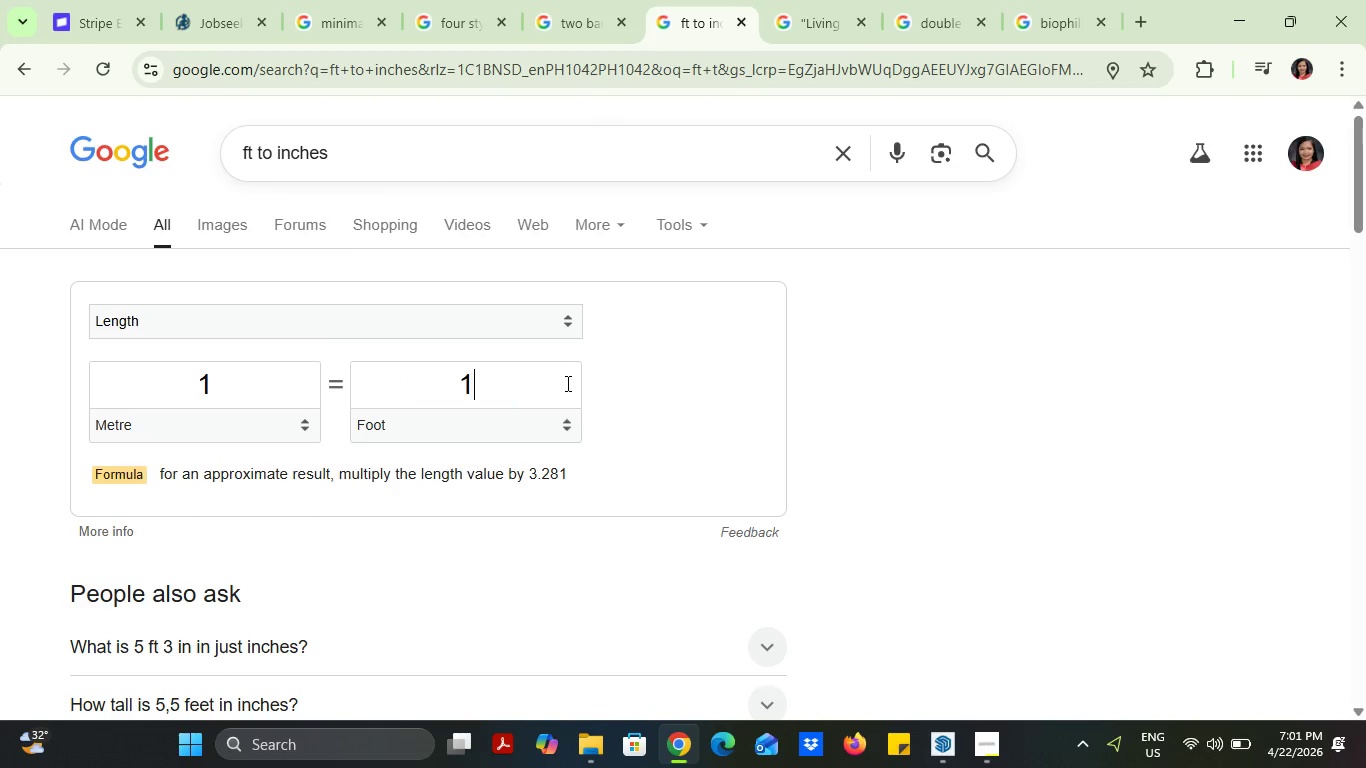 
type(14)
key(Backspace)
type(5)
 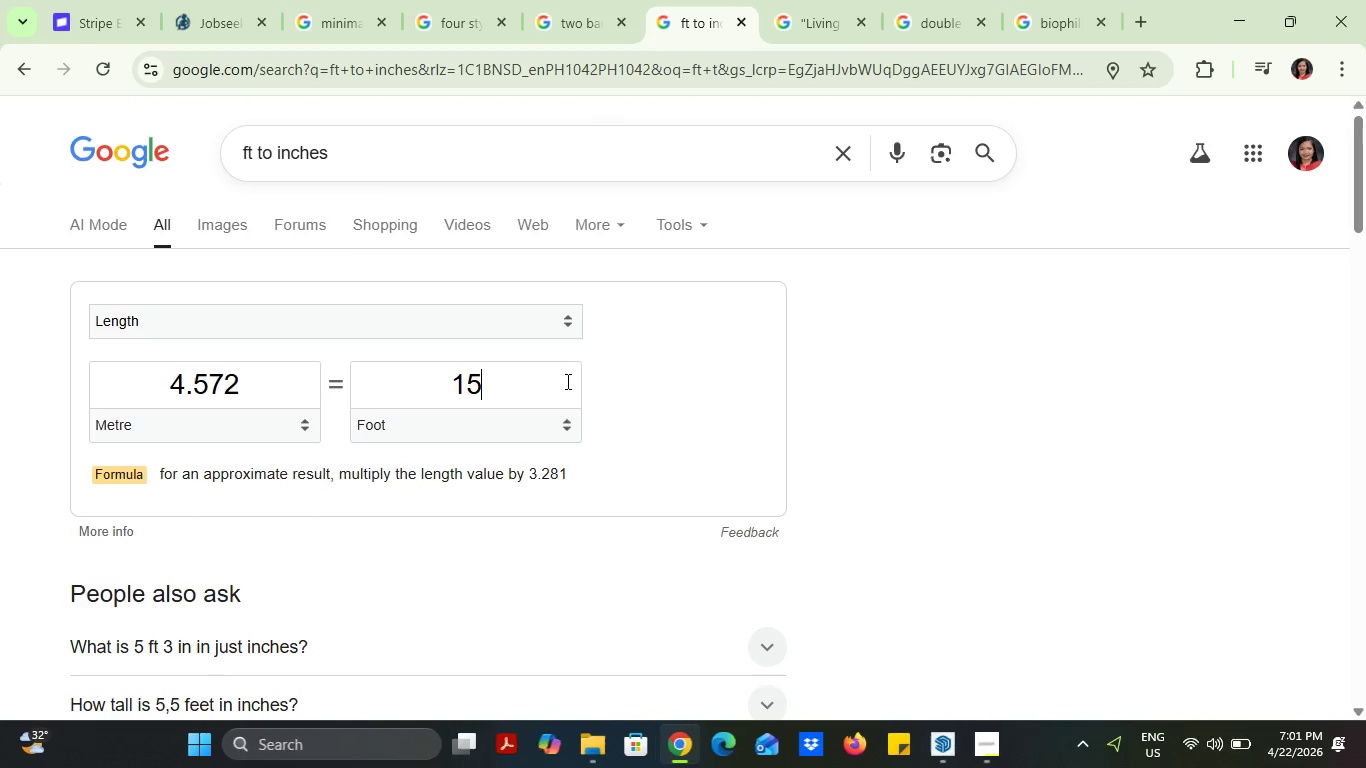 
left_click([1237, 13])
 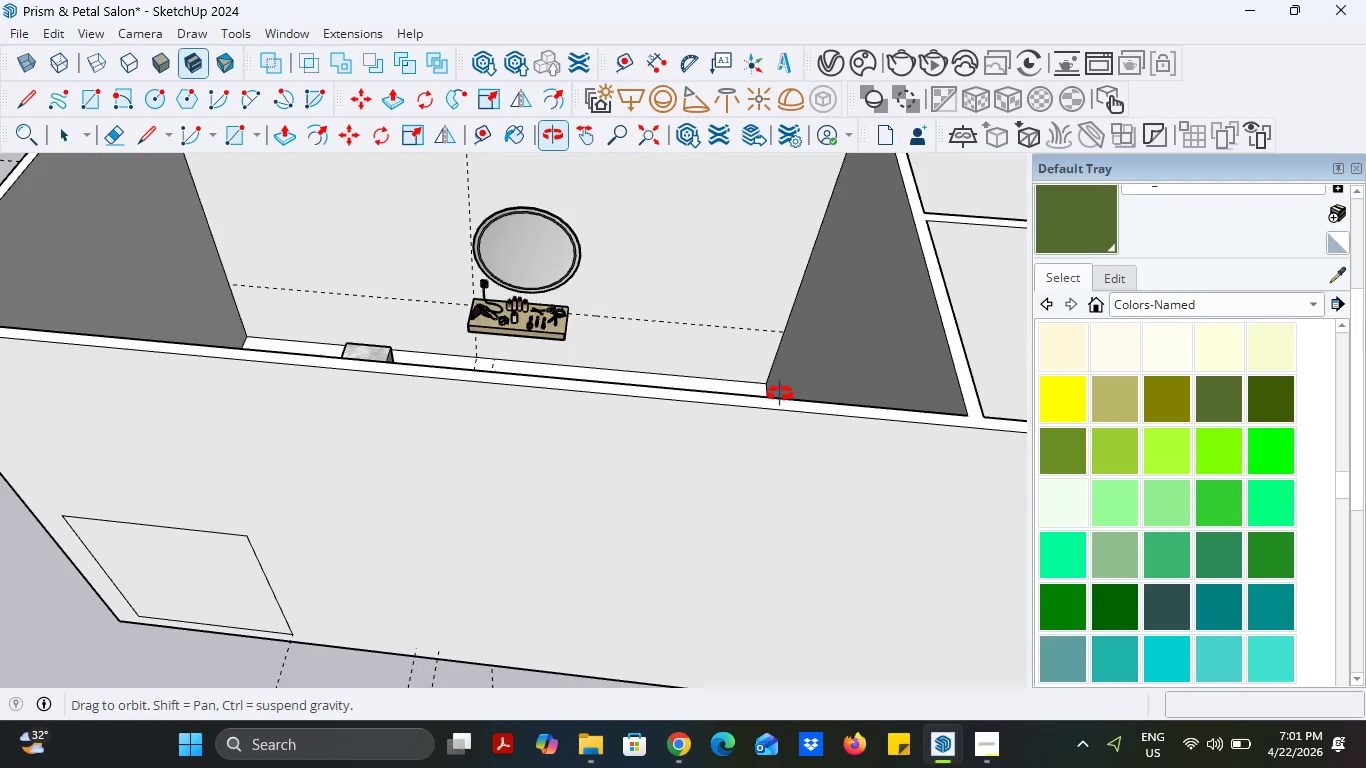 
scroll: coordinate [519, 219], scroll_direction: up, amount: 8.0
 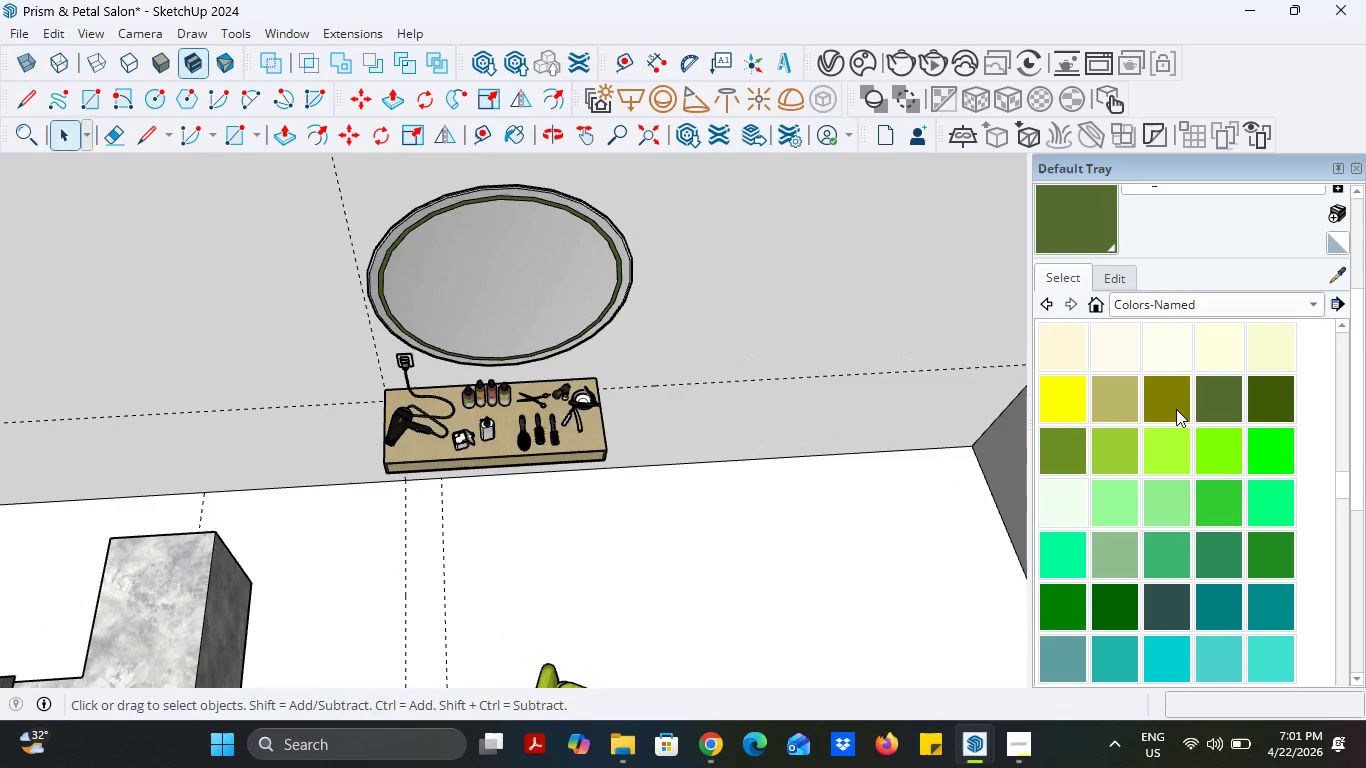 
double_click([786, 290])
 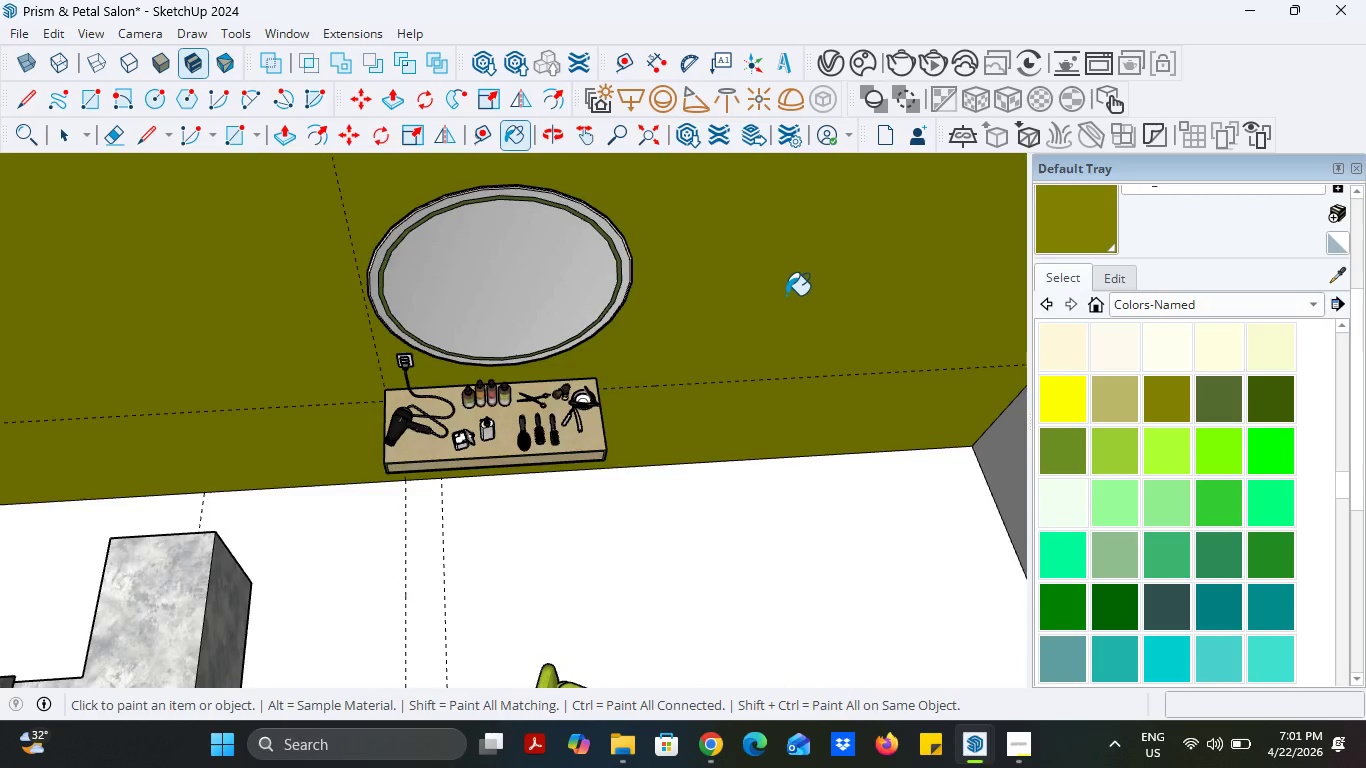 
scroll: coordinate [812, 320], scroll_direction: down, amount: 11.0
 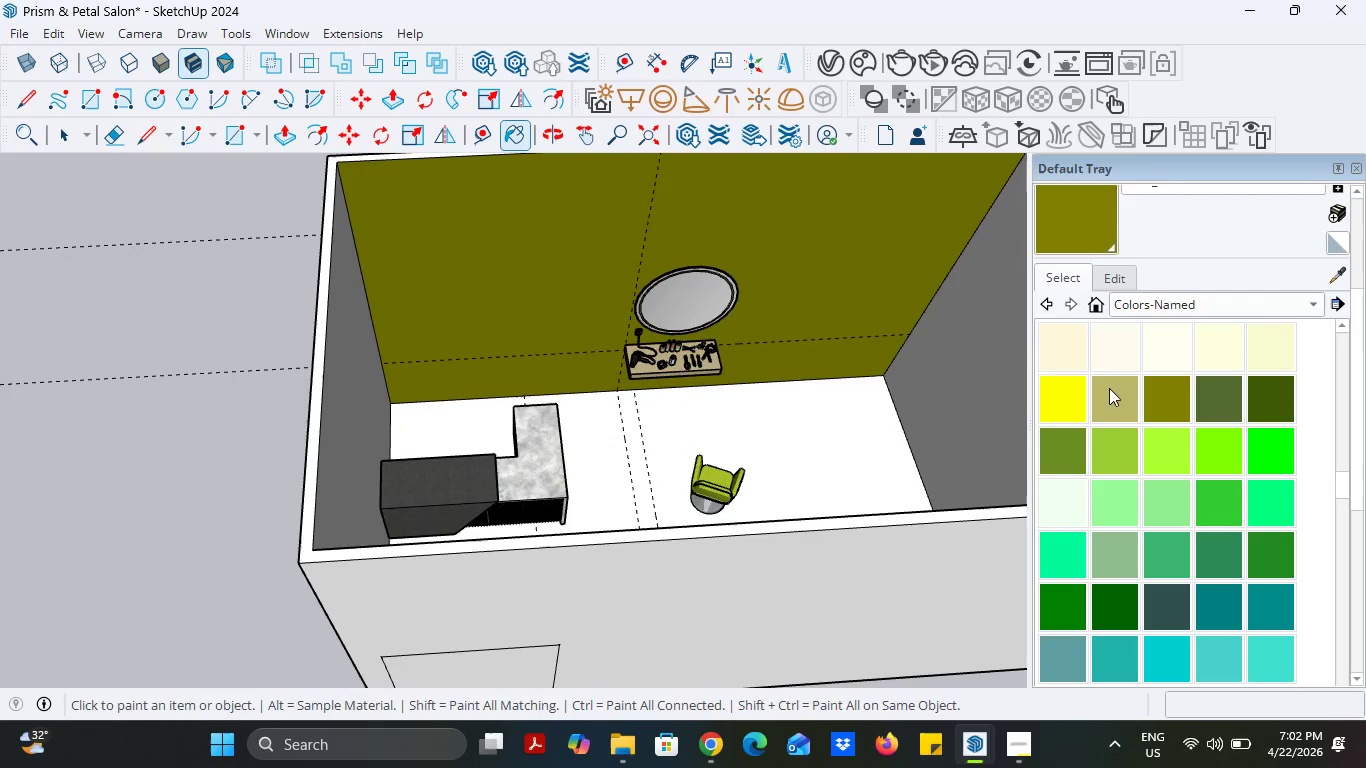 
double_click([883, 311])
 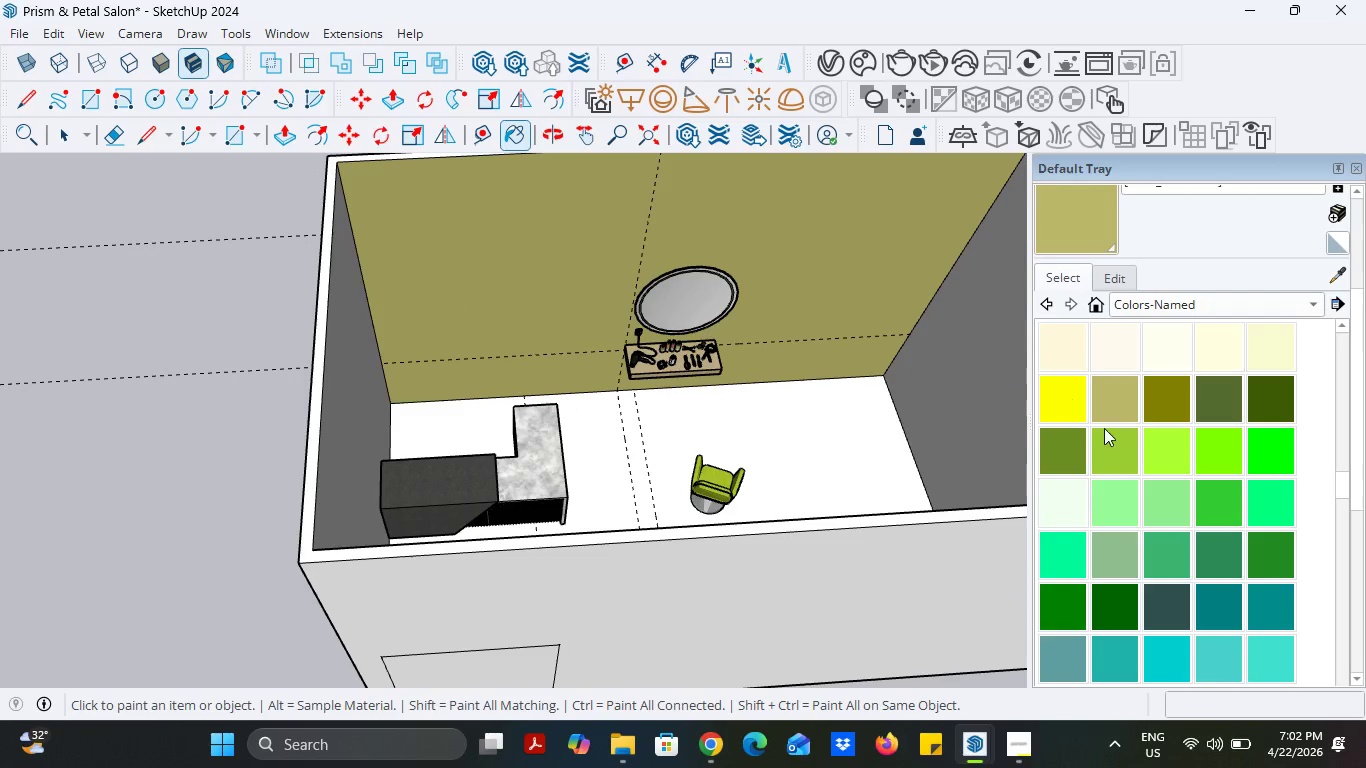 
scroll: coordinate [1132, 447], scroll_direction: up, amount: 2.0
 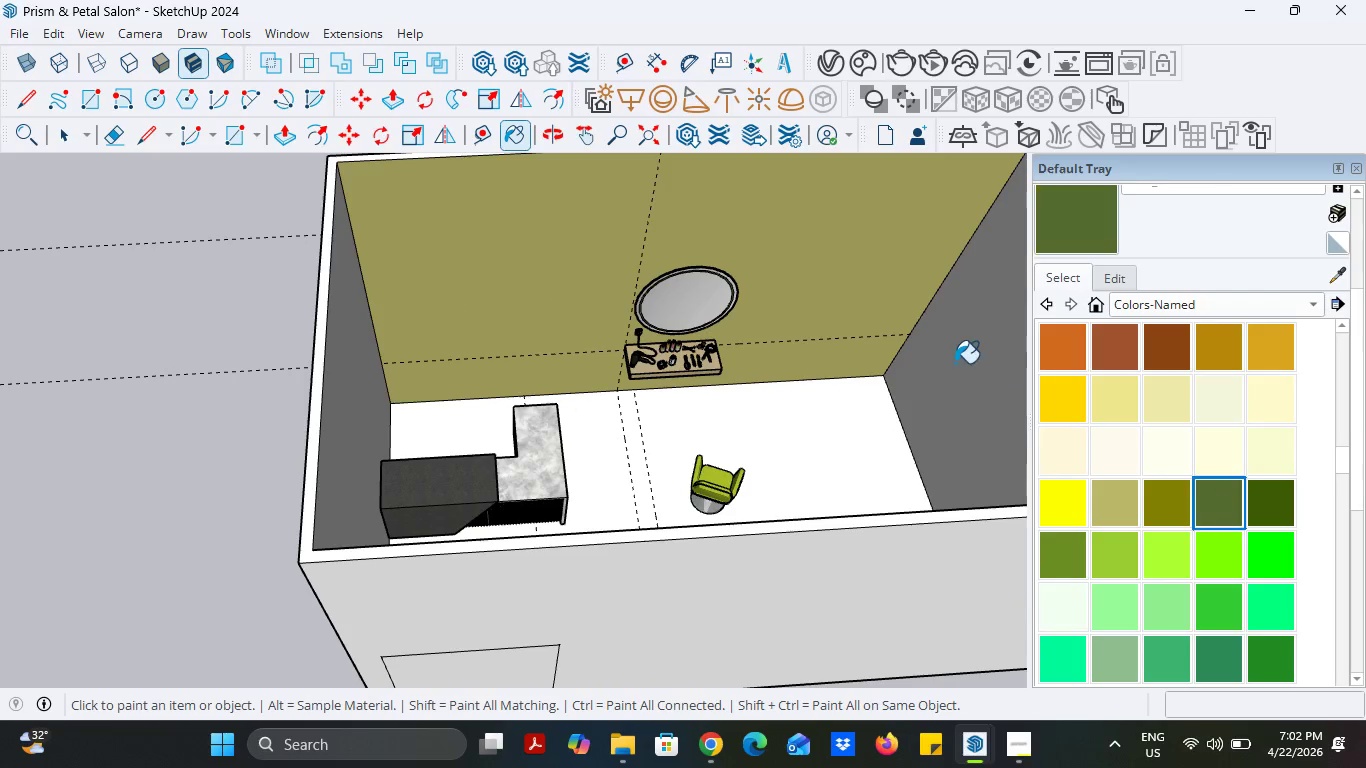 
double_click([877, 314])
 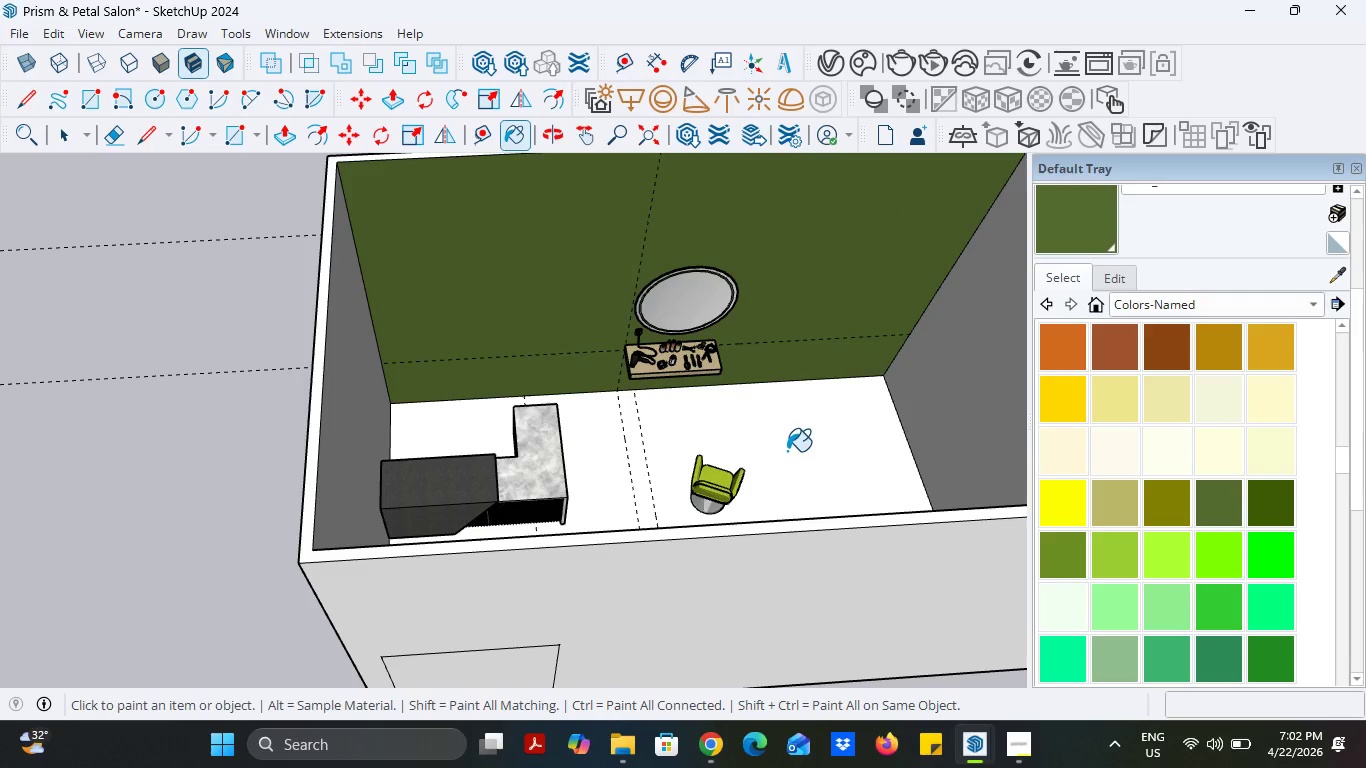 
scroll: coordinate [784, 451], scroll_direction: up, amount: 3.0
 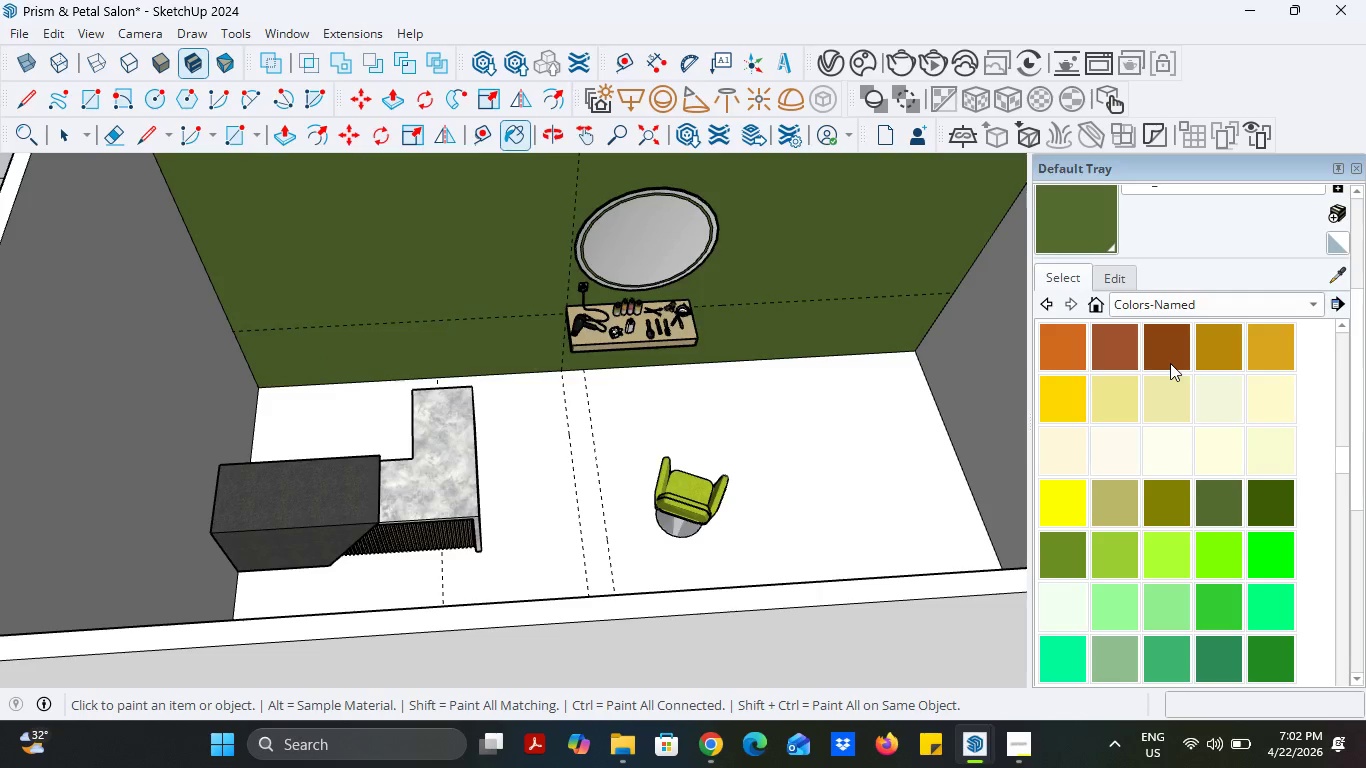 
left_click([1175, 359])
 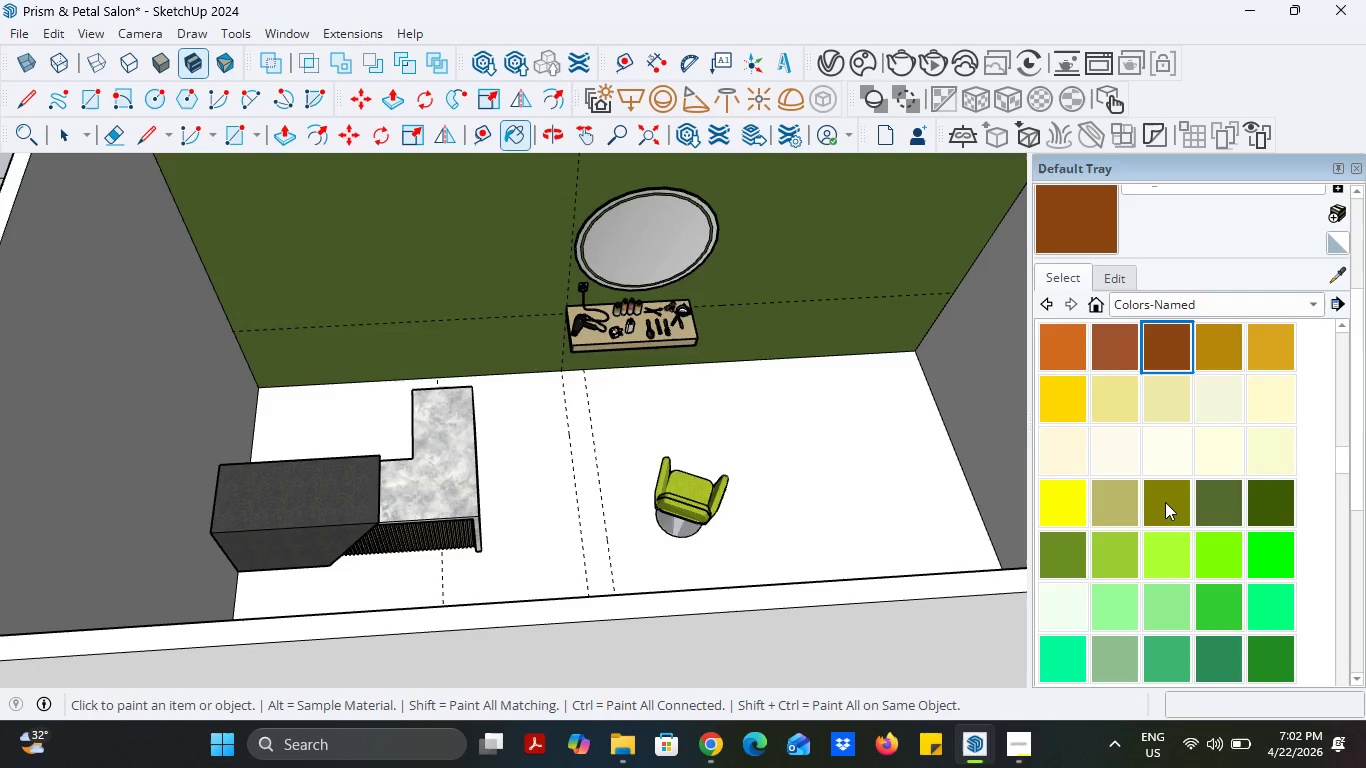 
scroll: coordinate [1167, 506], scroll_direction: up, amount: 2.0
 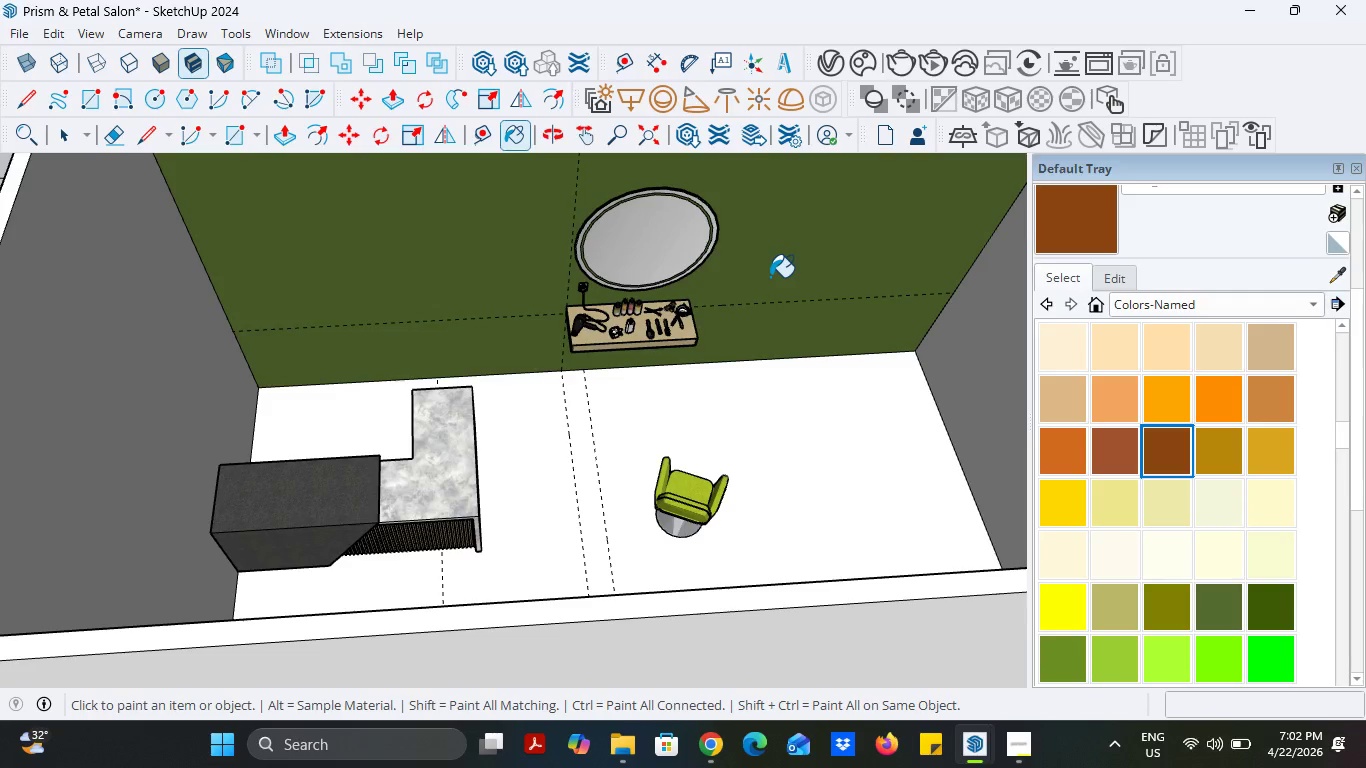 
left_click([770, 277])
 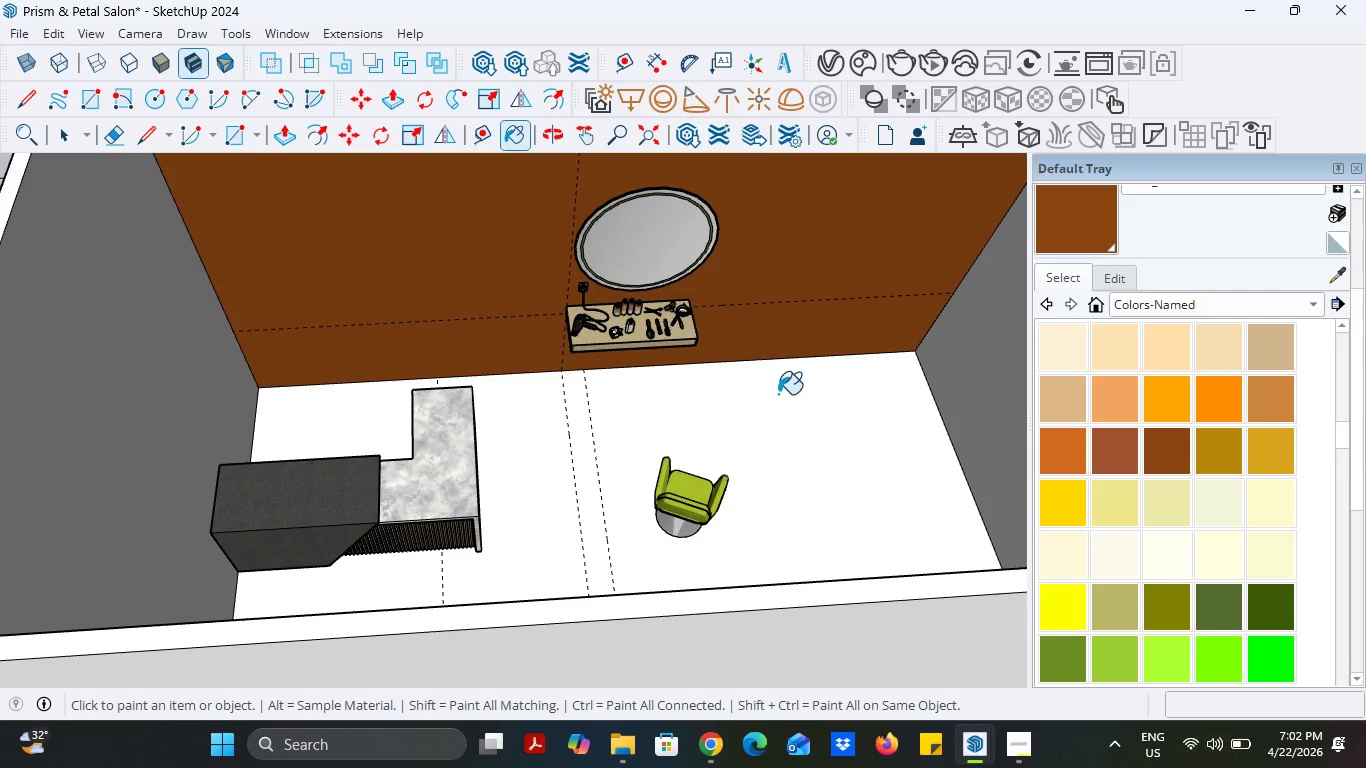 
scroll: coordinate [768, 404], scroll_direction: down, amount: 5.0
 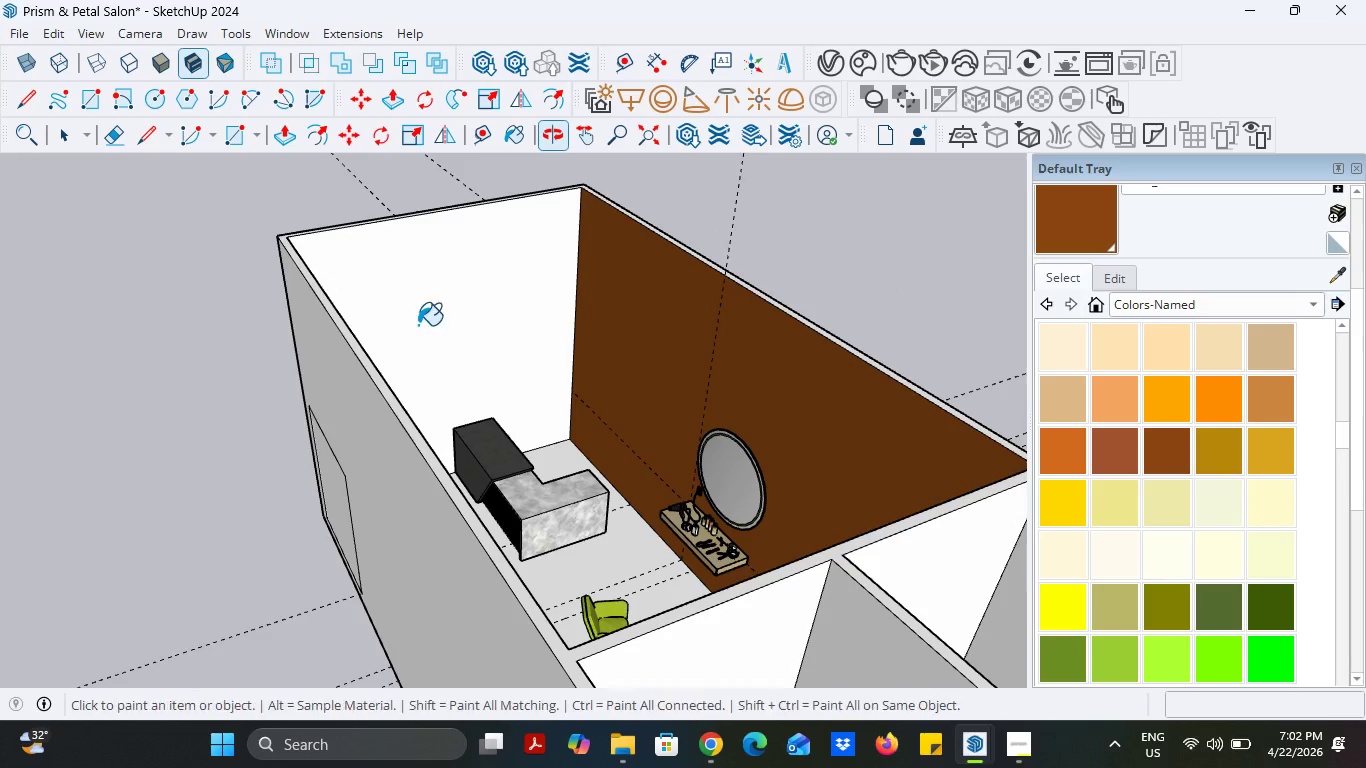 
scroll: coordinate [642, 553], scroll_direction: up, amount: 5.0
 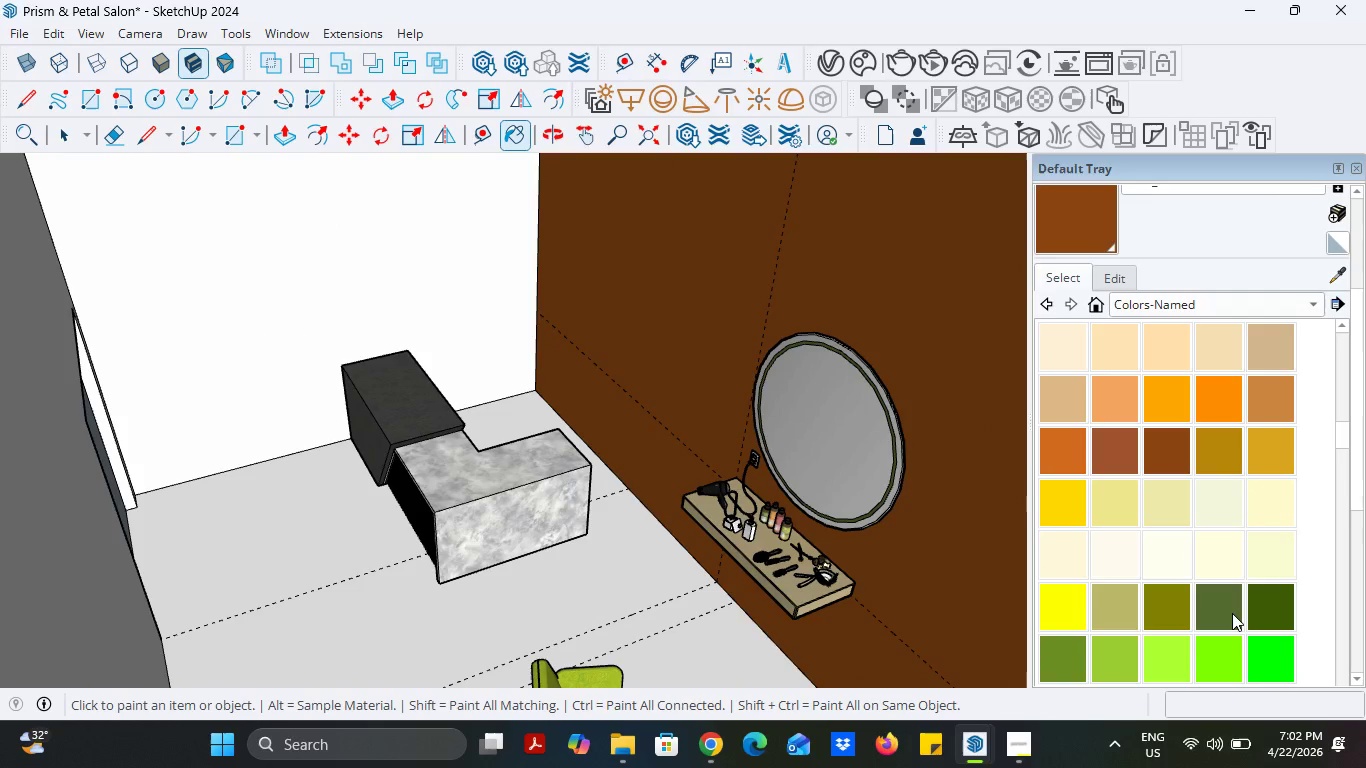 
double_click([995, 498])
 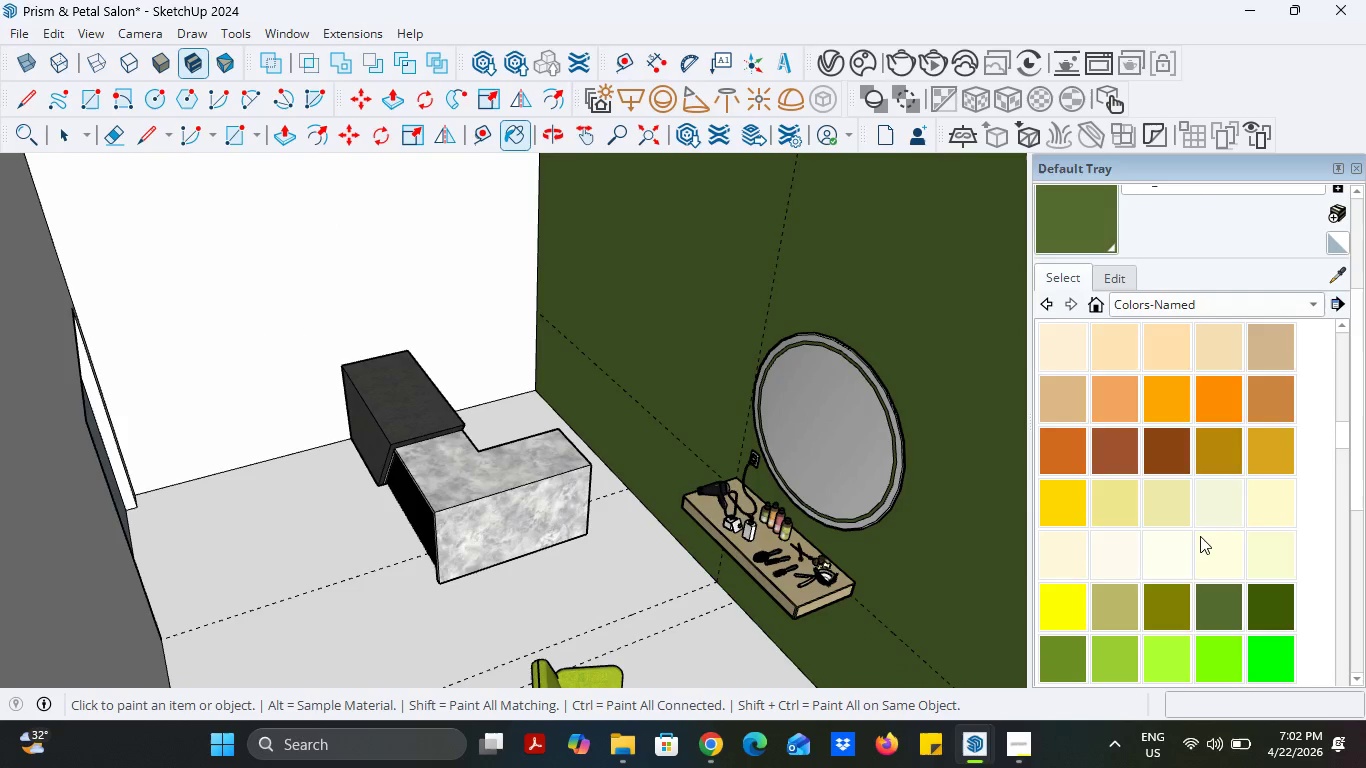 
scroll: coordinate [1209, 542], scroll_direction: down, amount: 2.0
 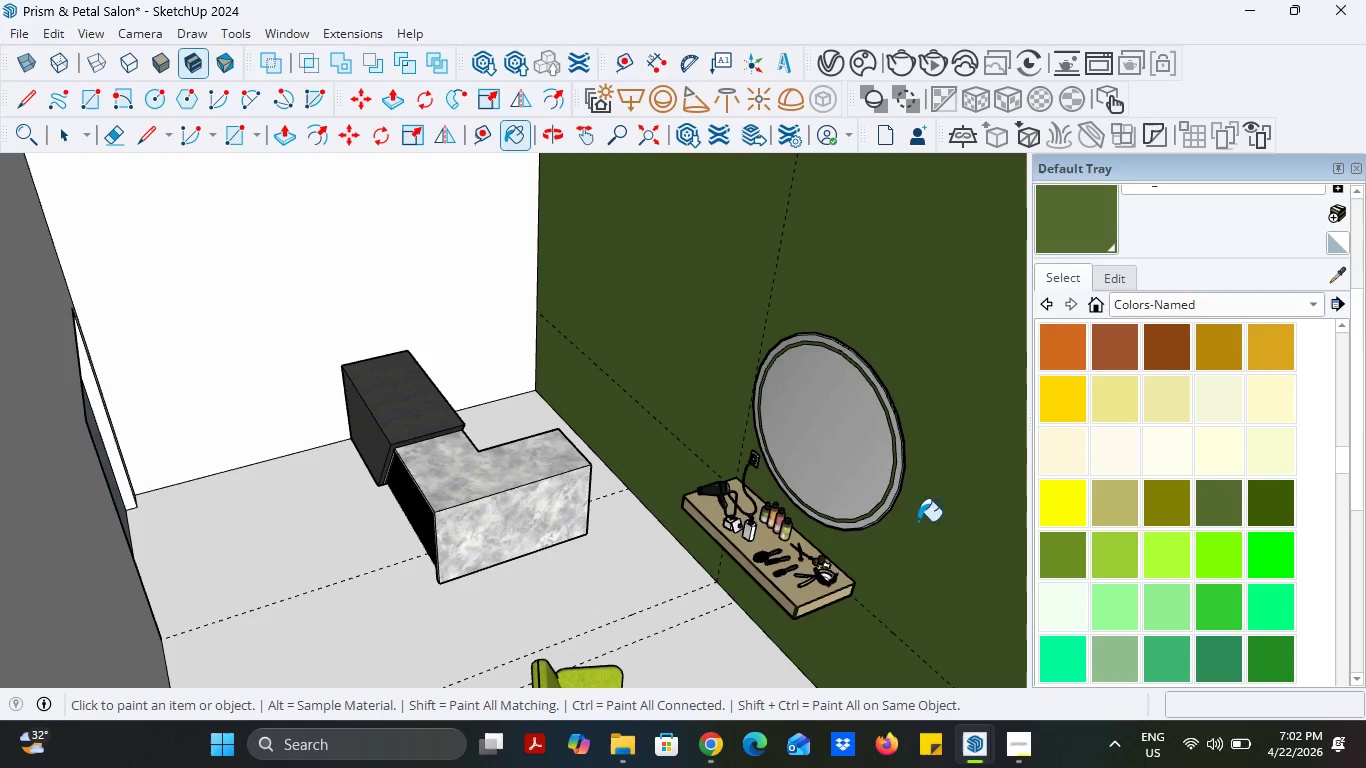 
scroll: coordinate [866, 502], scroll_direction: up, amount: 15.0
 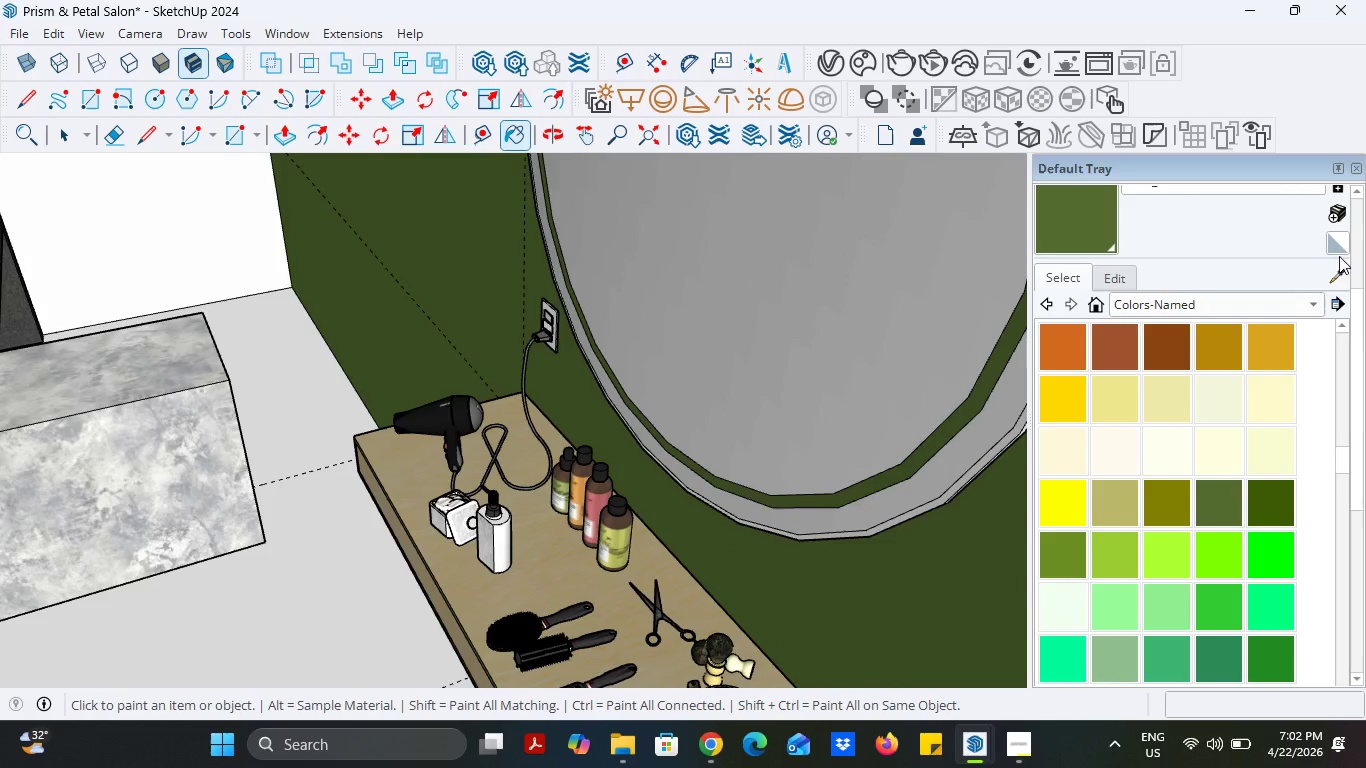 
left_click([1334, 278])
 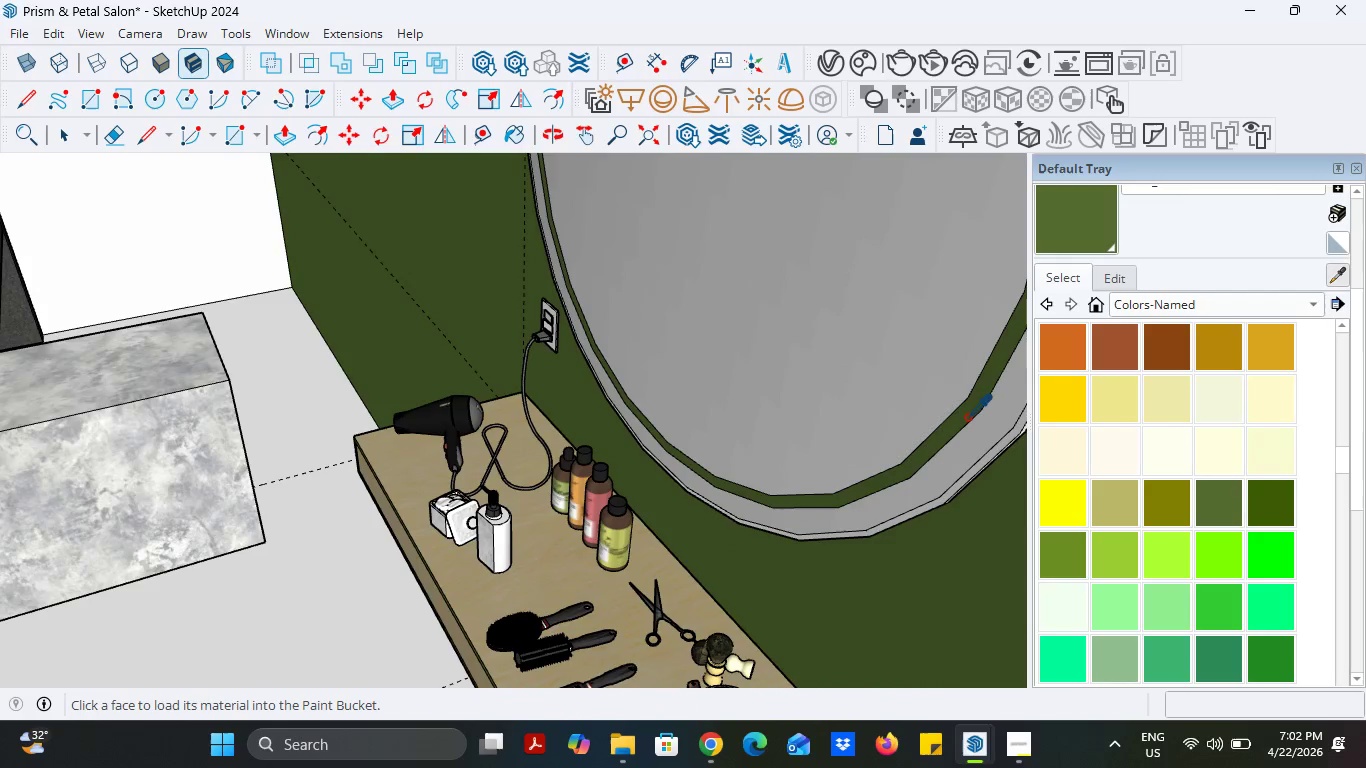 
left_click([967, 417])
 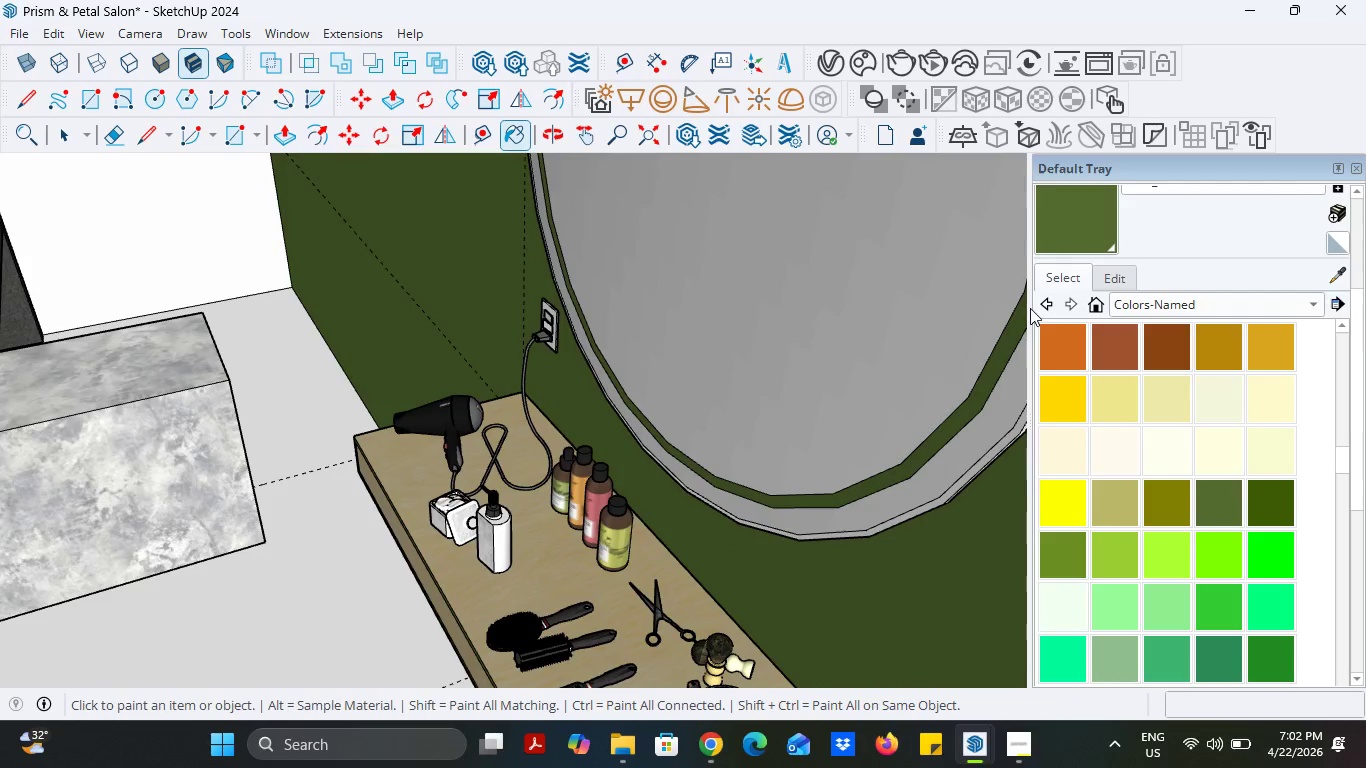 
left_click([927, 608])
 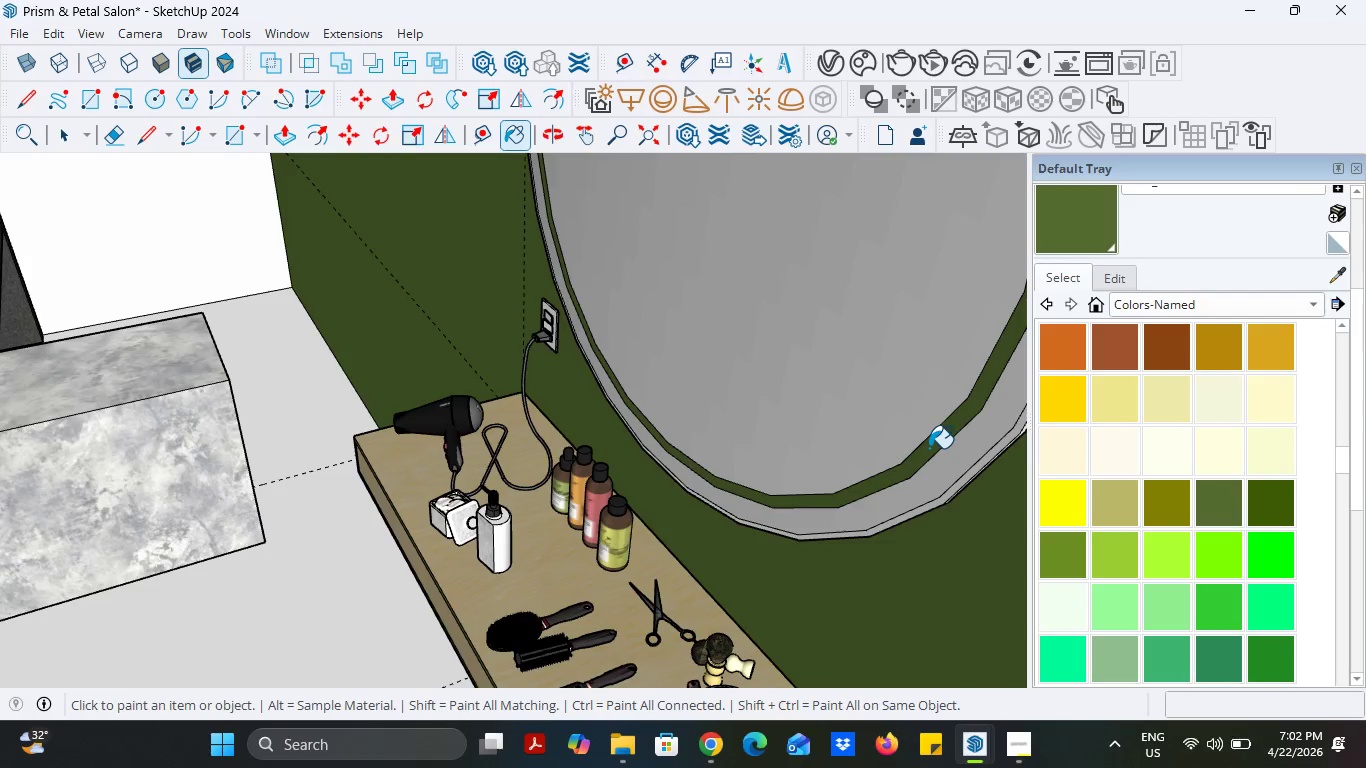 
wait(6.3)
 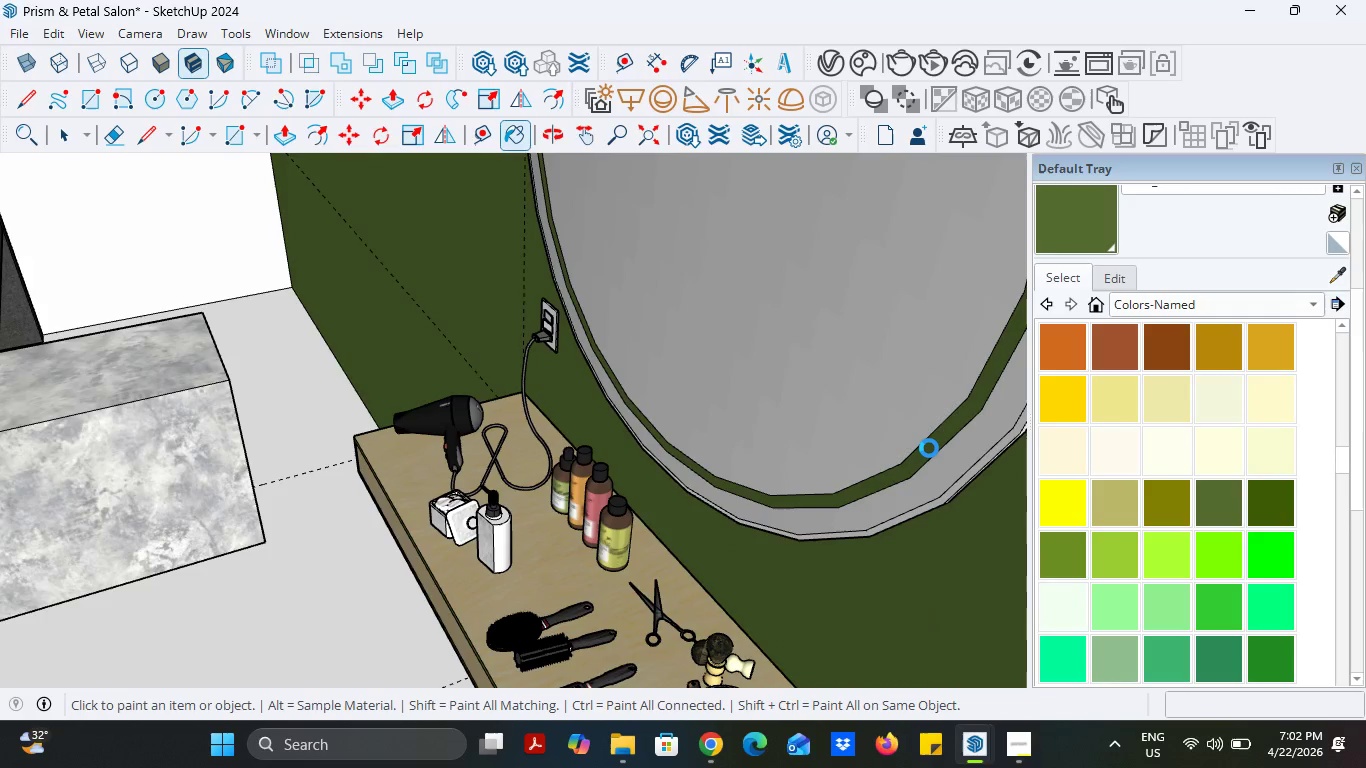 
scroll: coordinate [722, 549], scroll_direction: down, amount: 12.0
 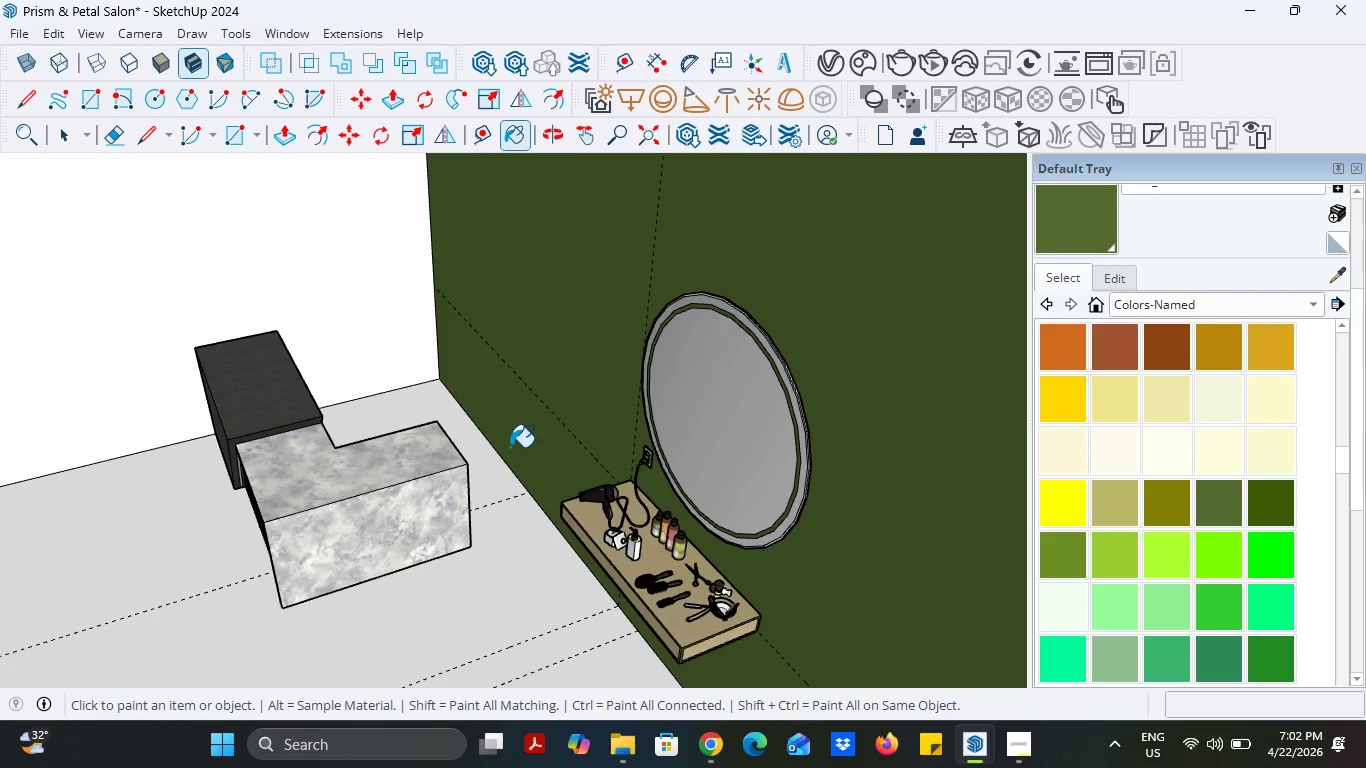 
wait(17.28)
 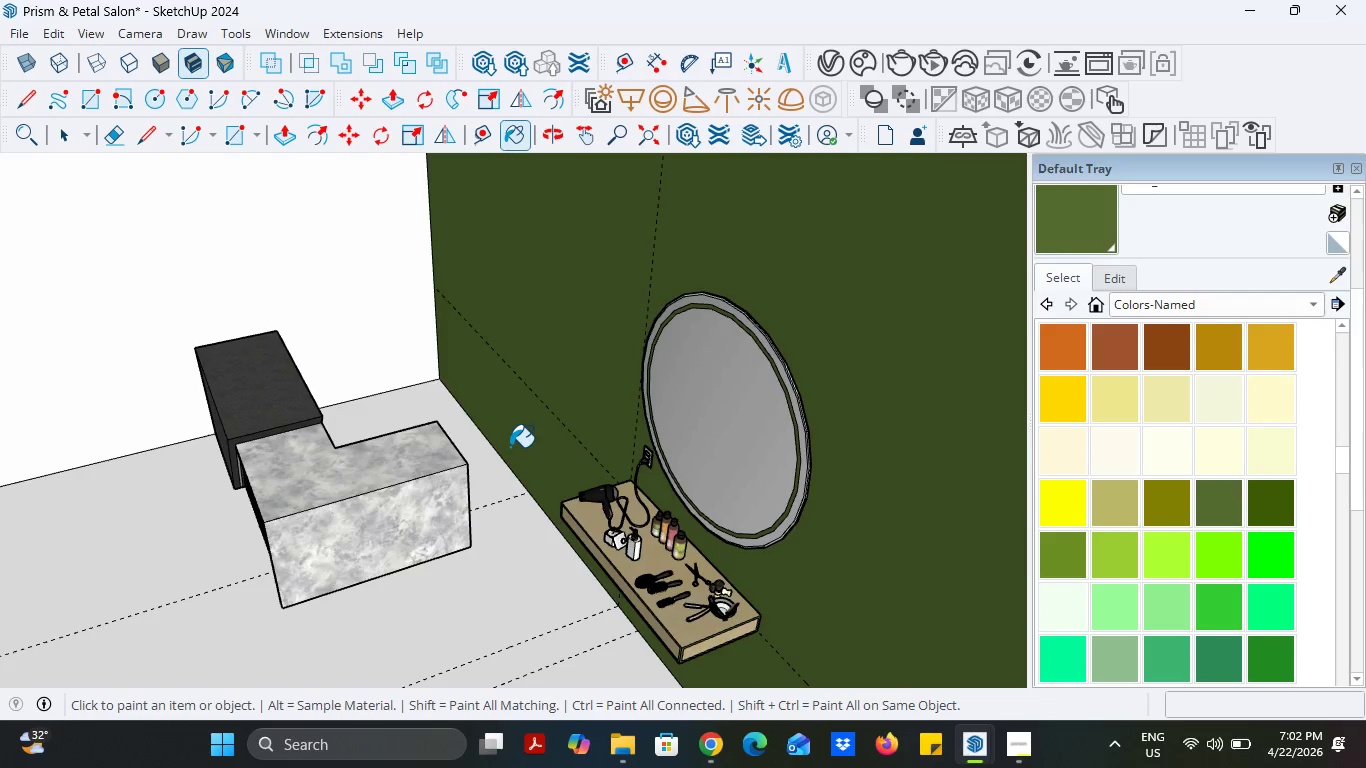 
left_click([1014, 742])